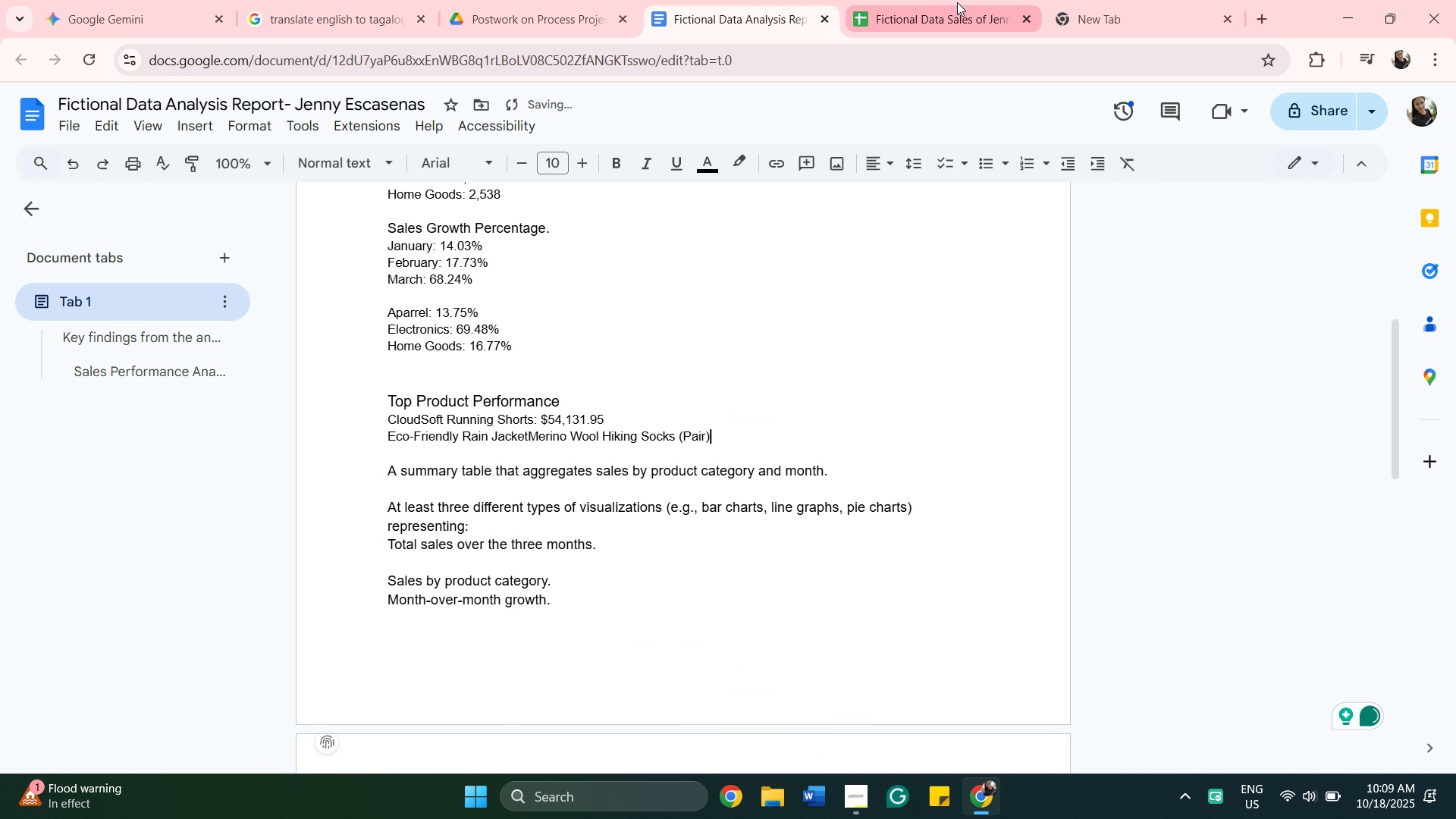 
left_click([957, 2])
 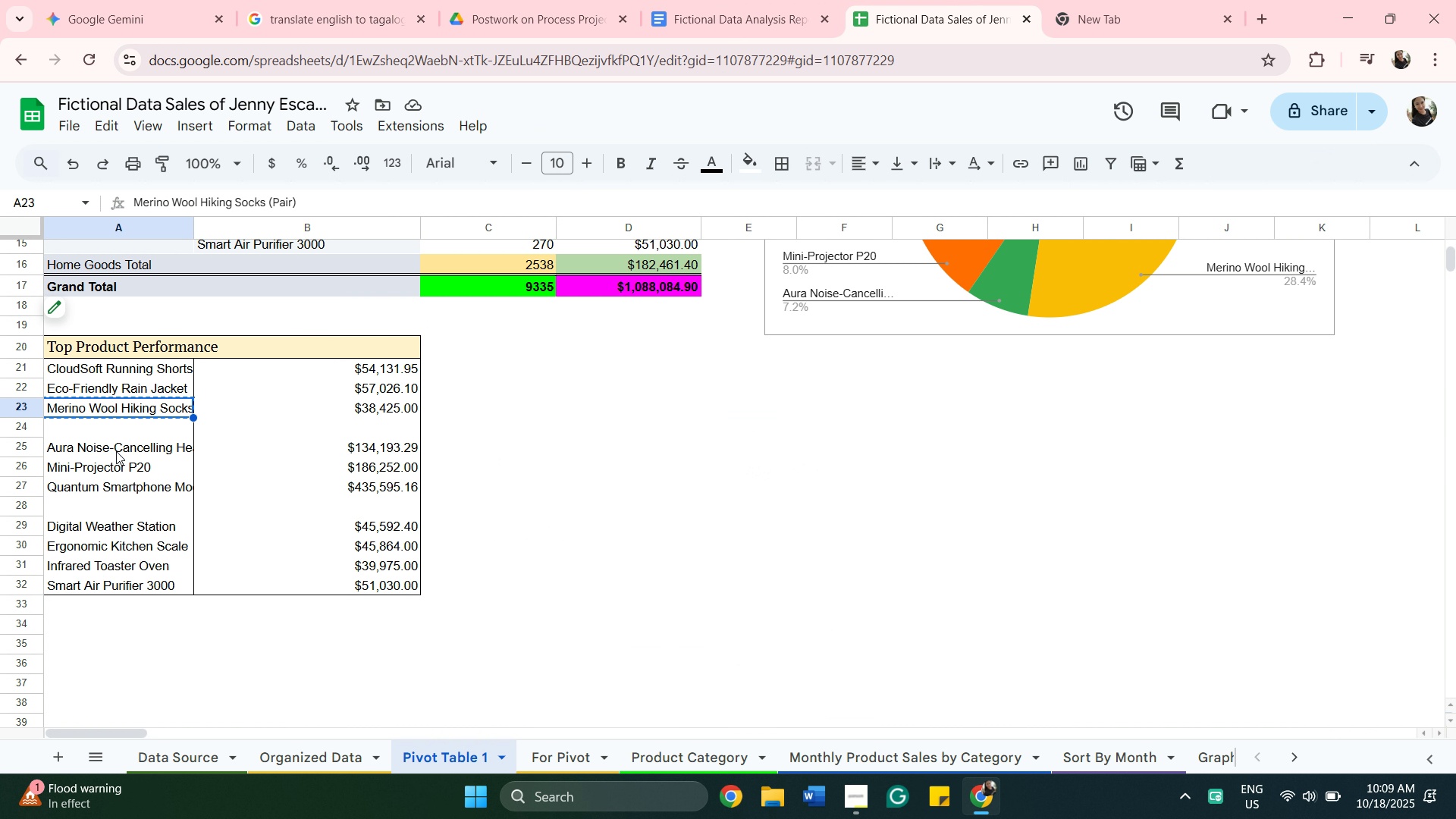 
left_click([116, 453])
 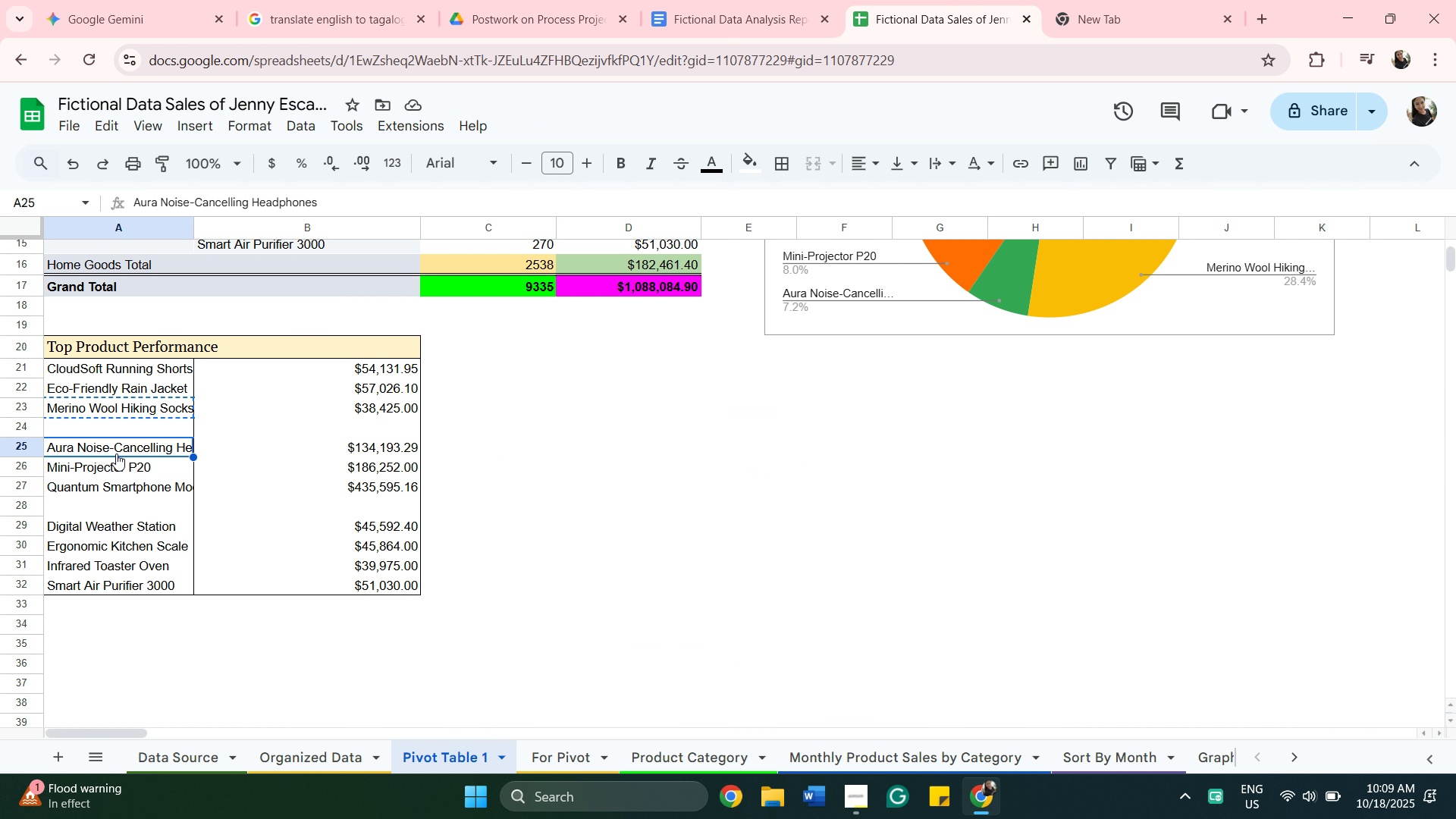 
right_click([116, 453])
 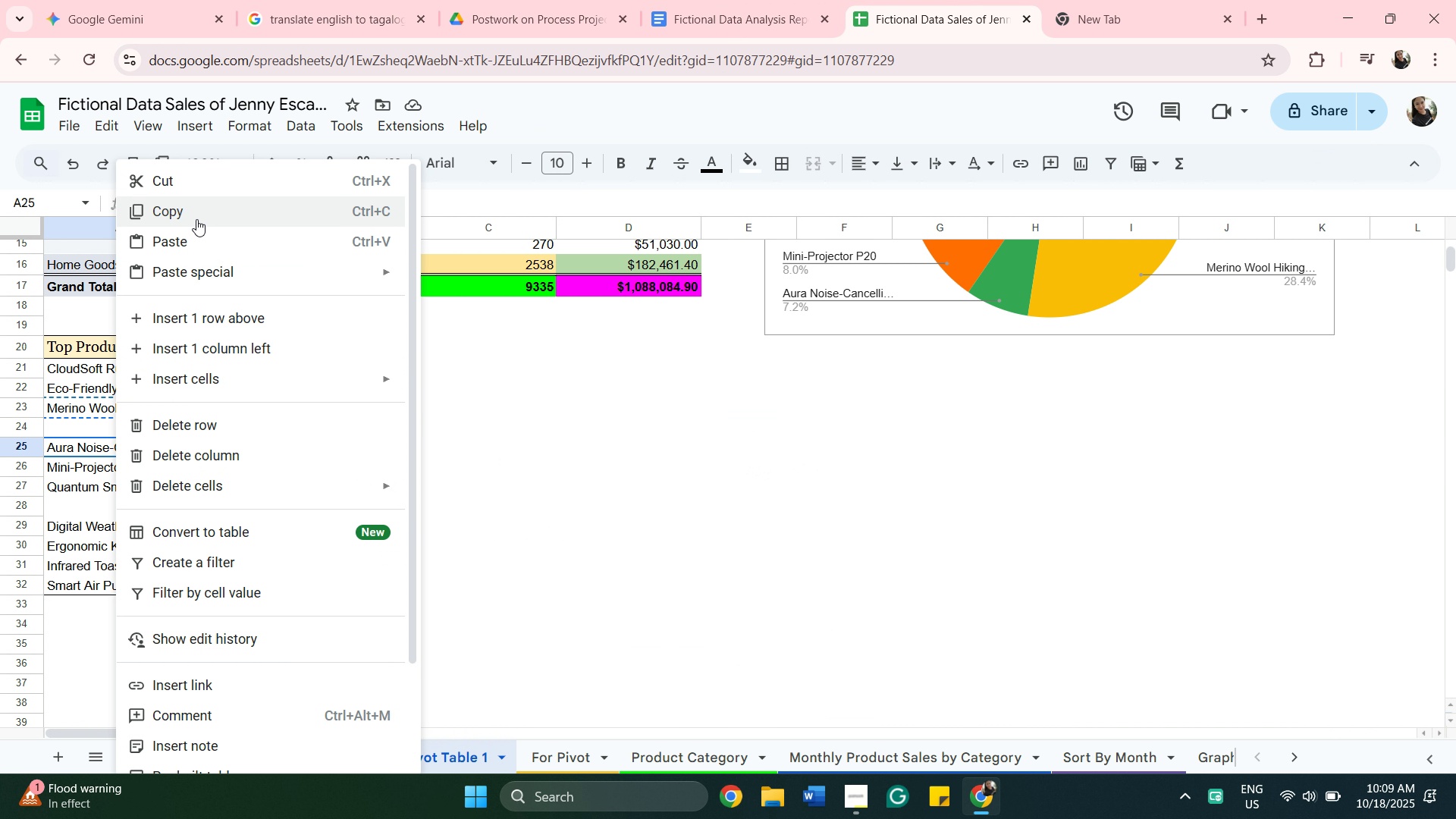 
left_click([196, 219])
 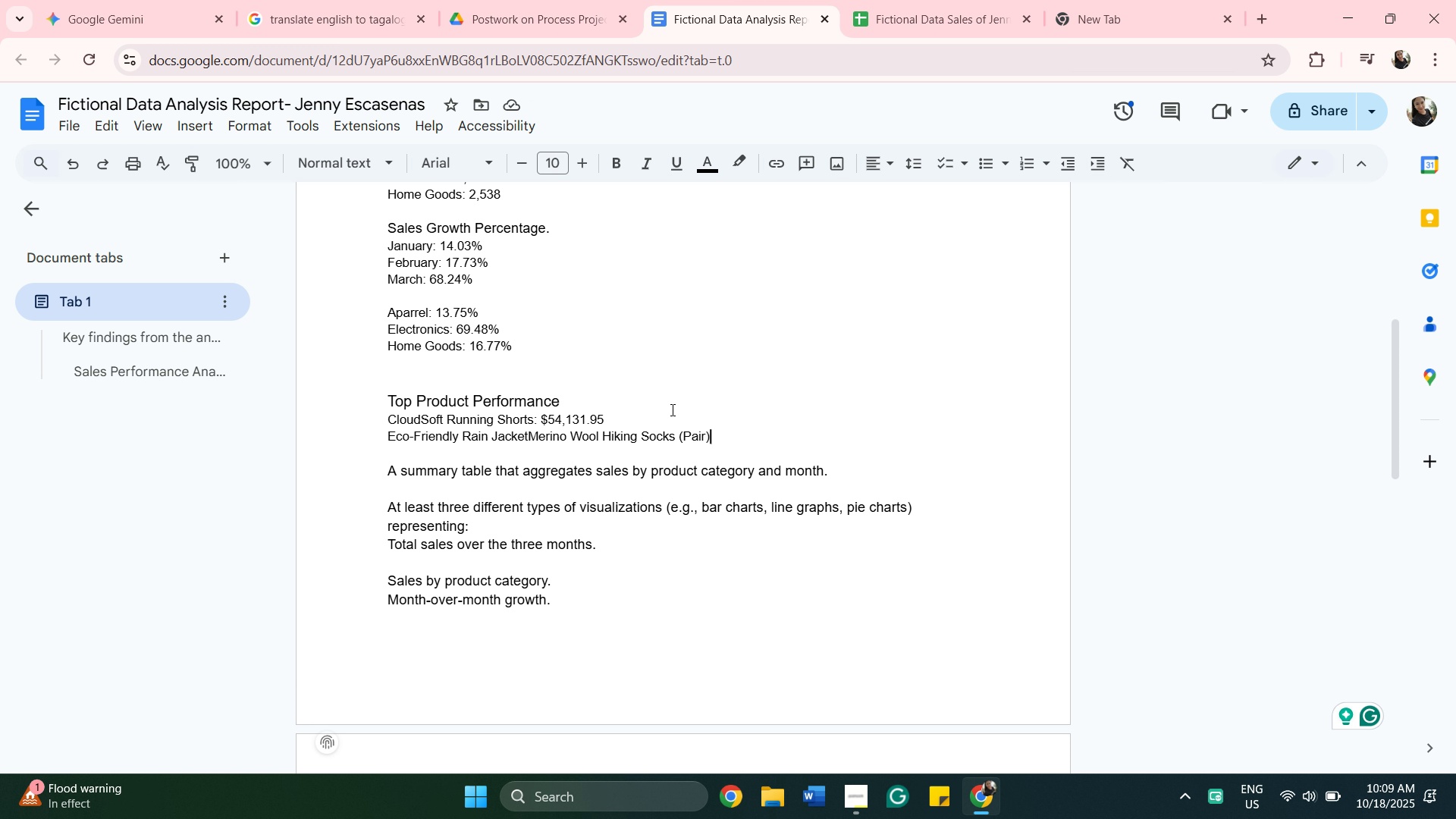 
key(Enter)
 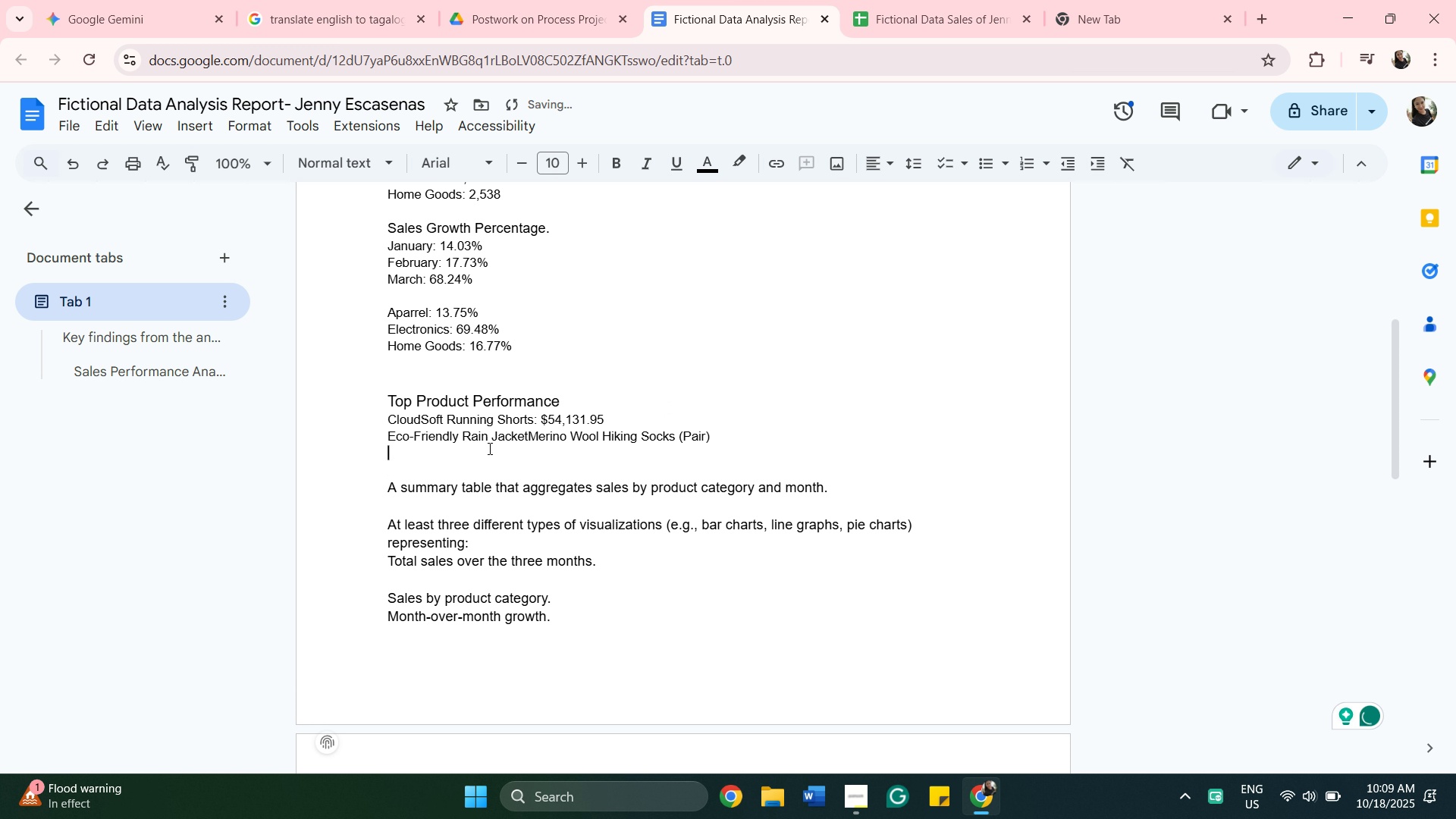 
right_click([486, 448])
 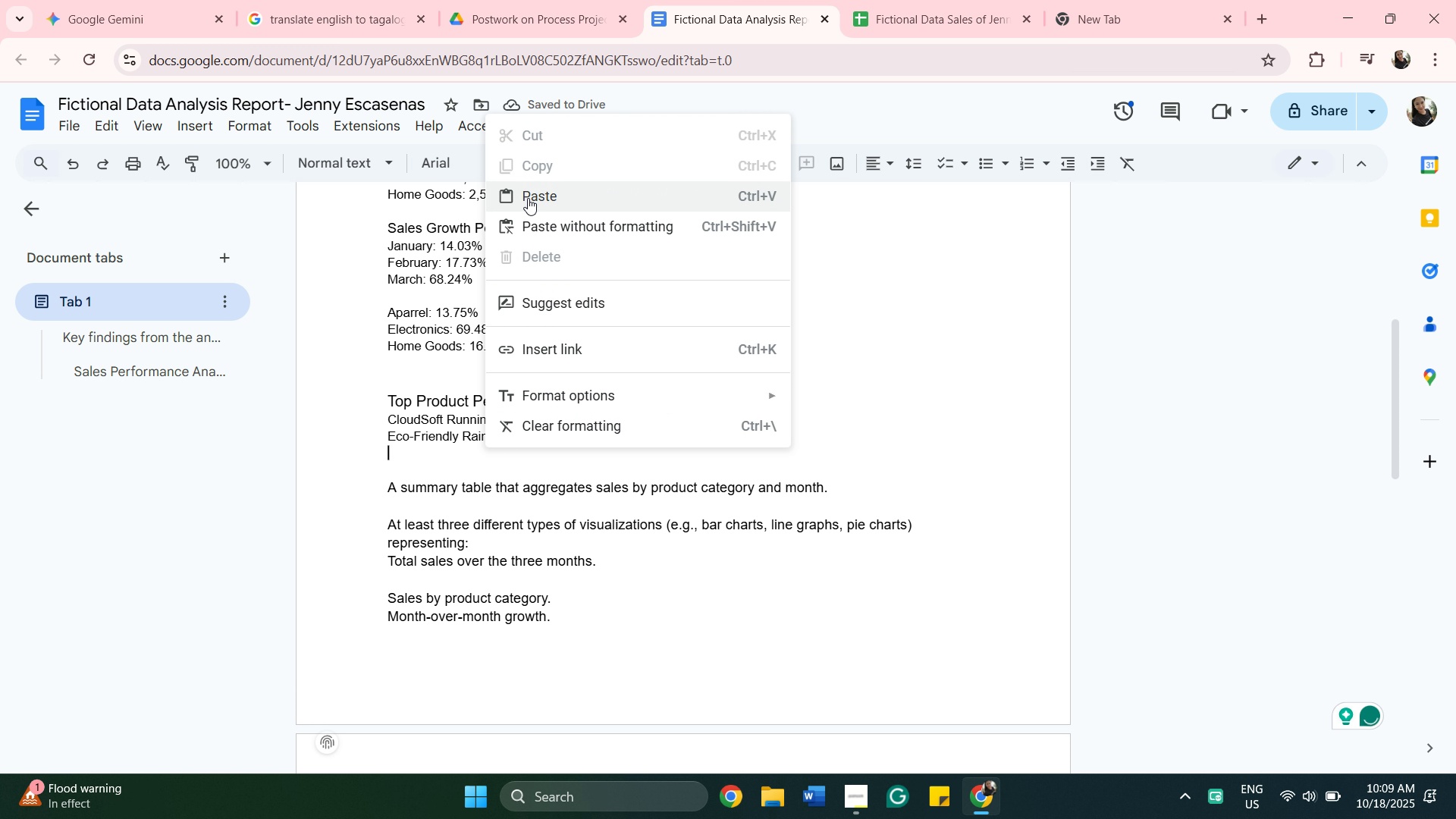 
left_click([529, 196])
 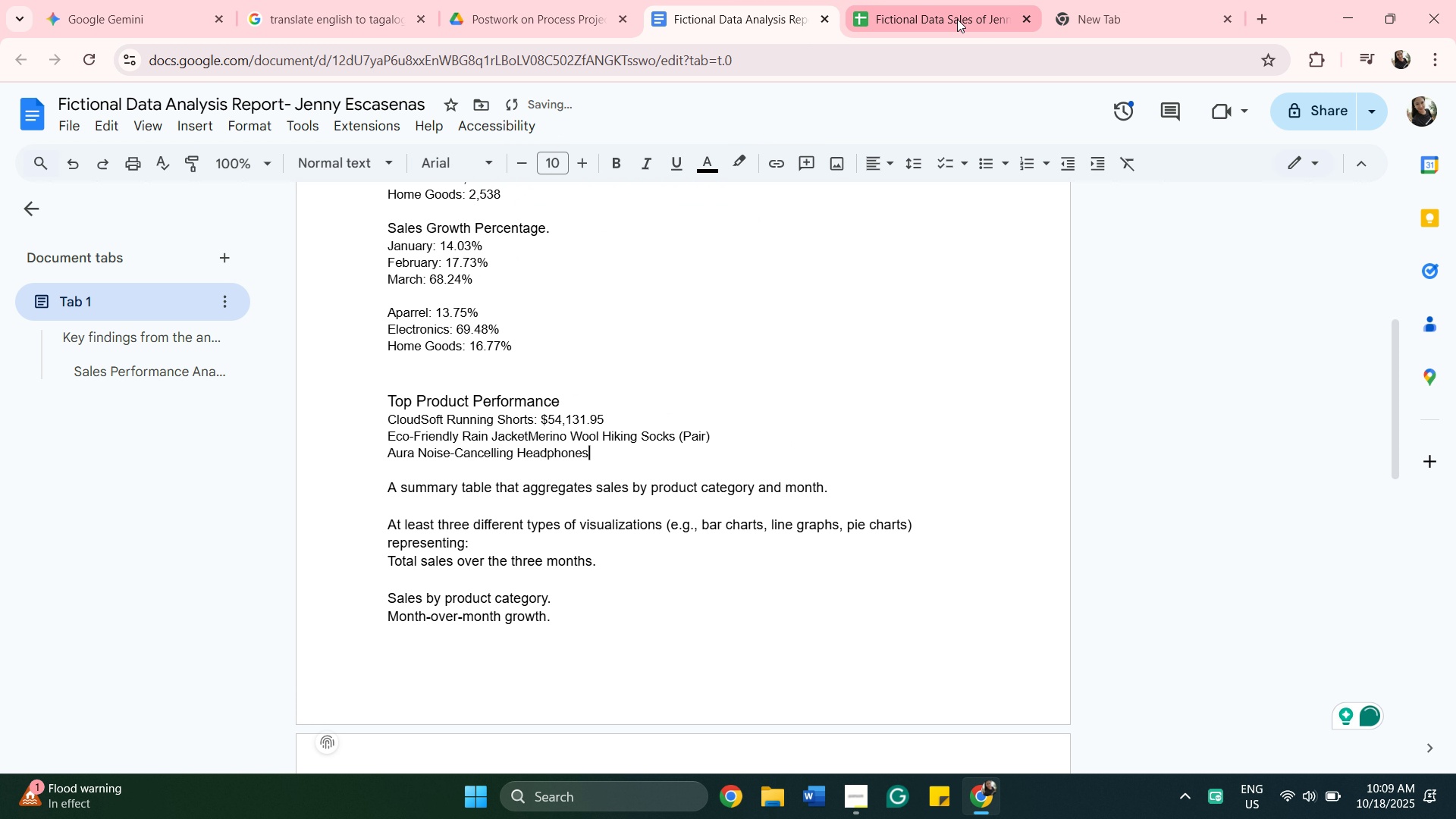 
left_click([957, 19])
 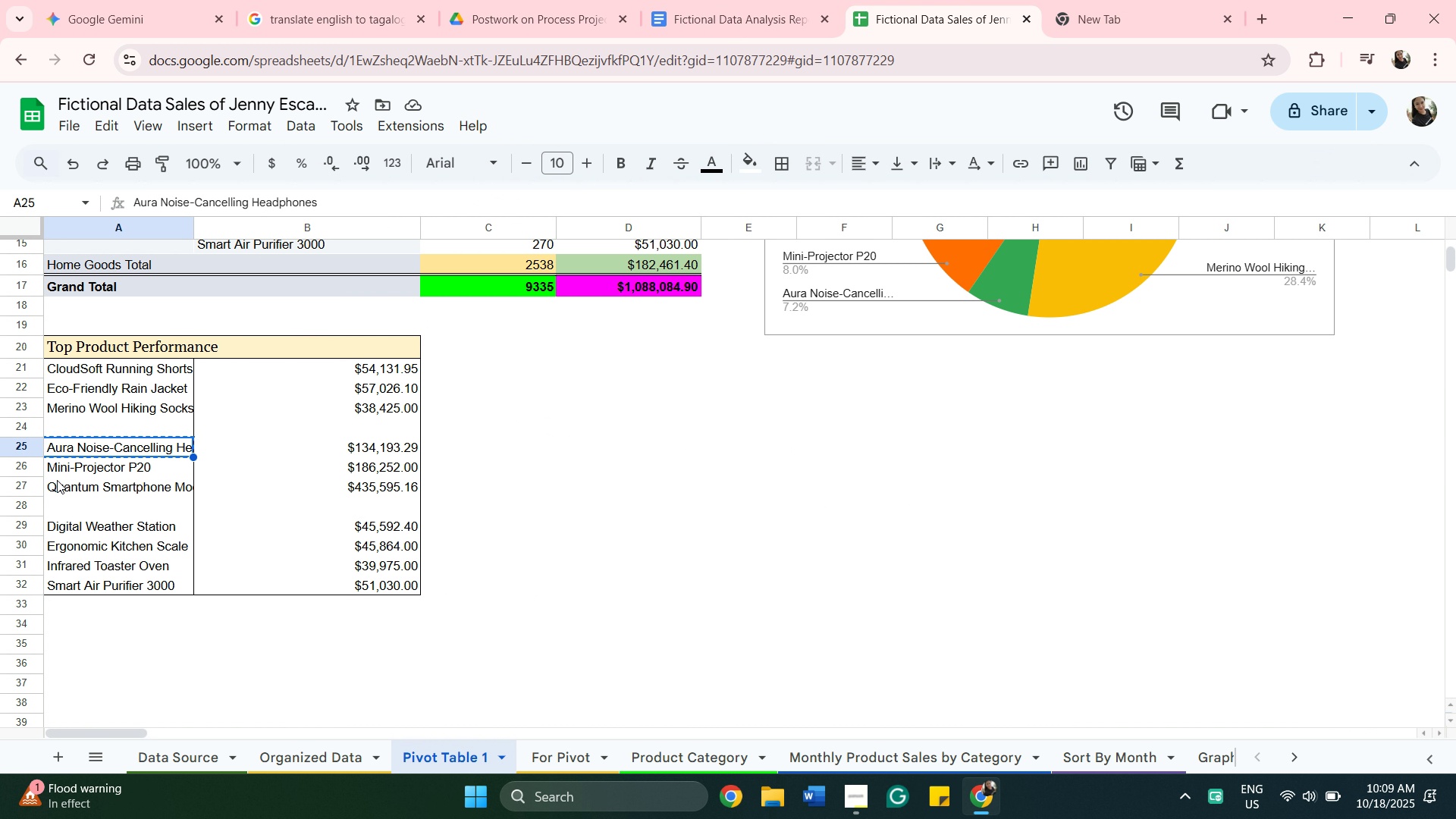 
left_click([58, 476])
 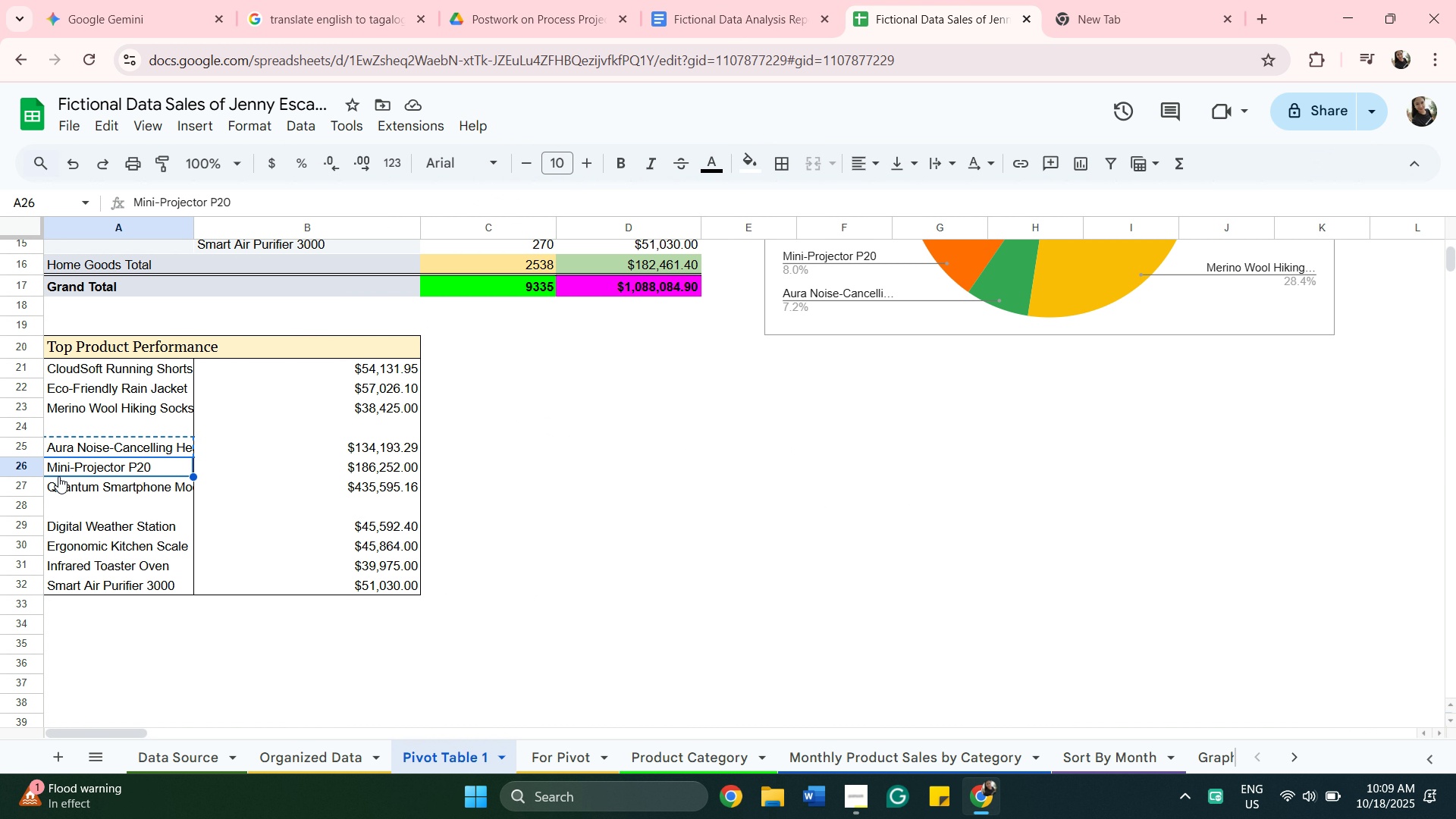 
right_click([58, 476])
 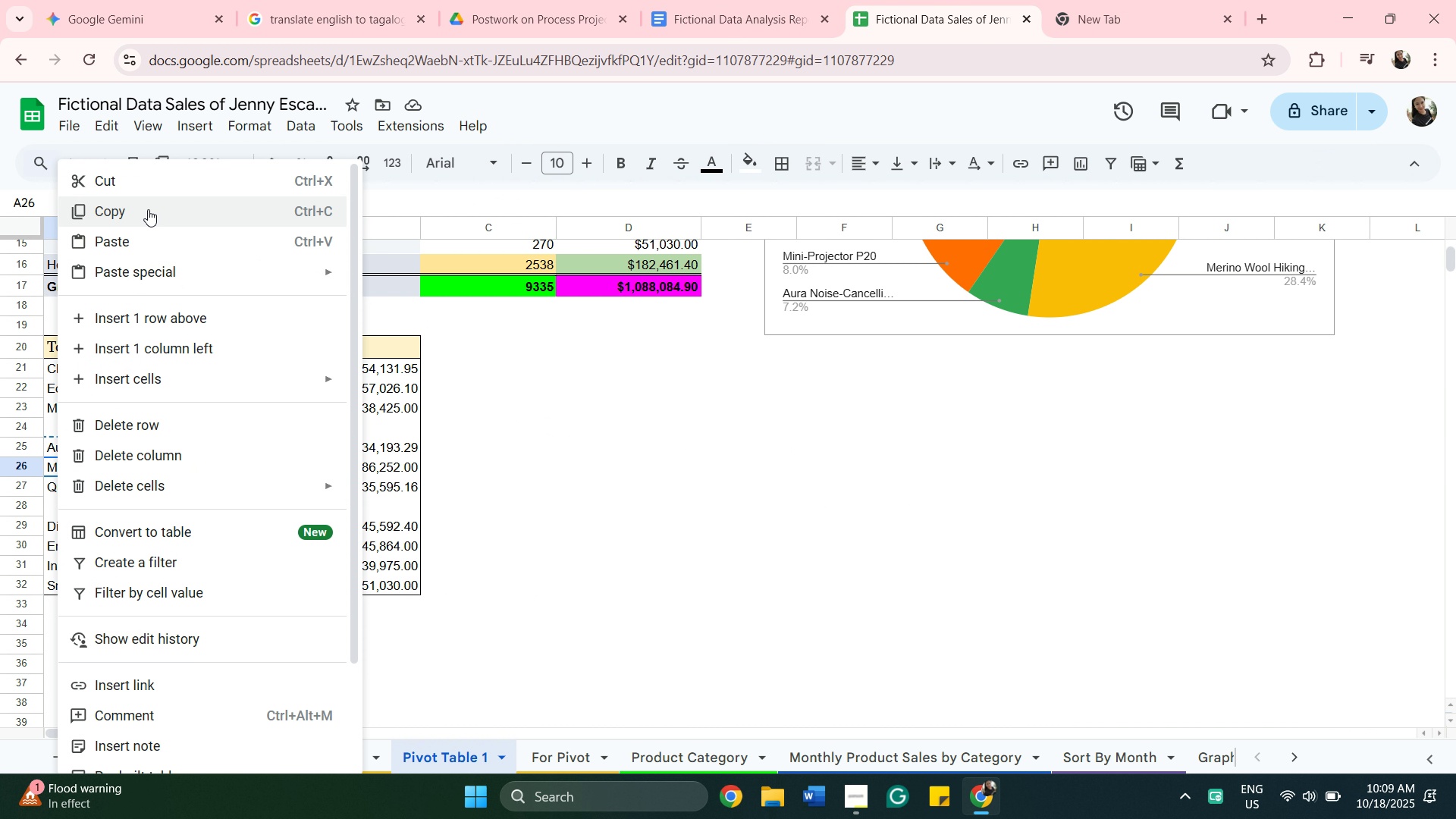 
left_click([148, 209])
 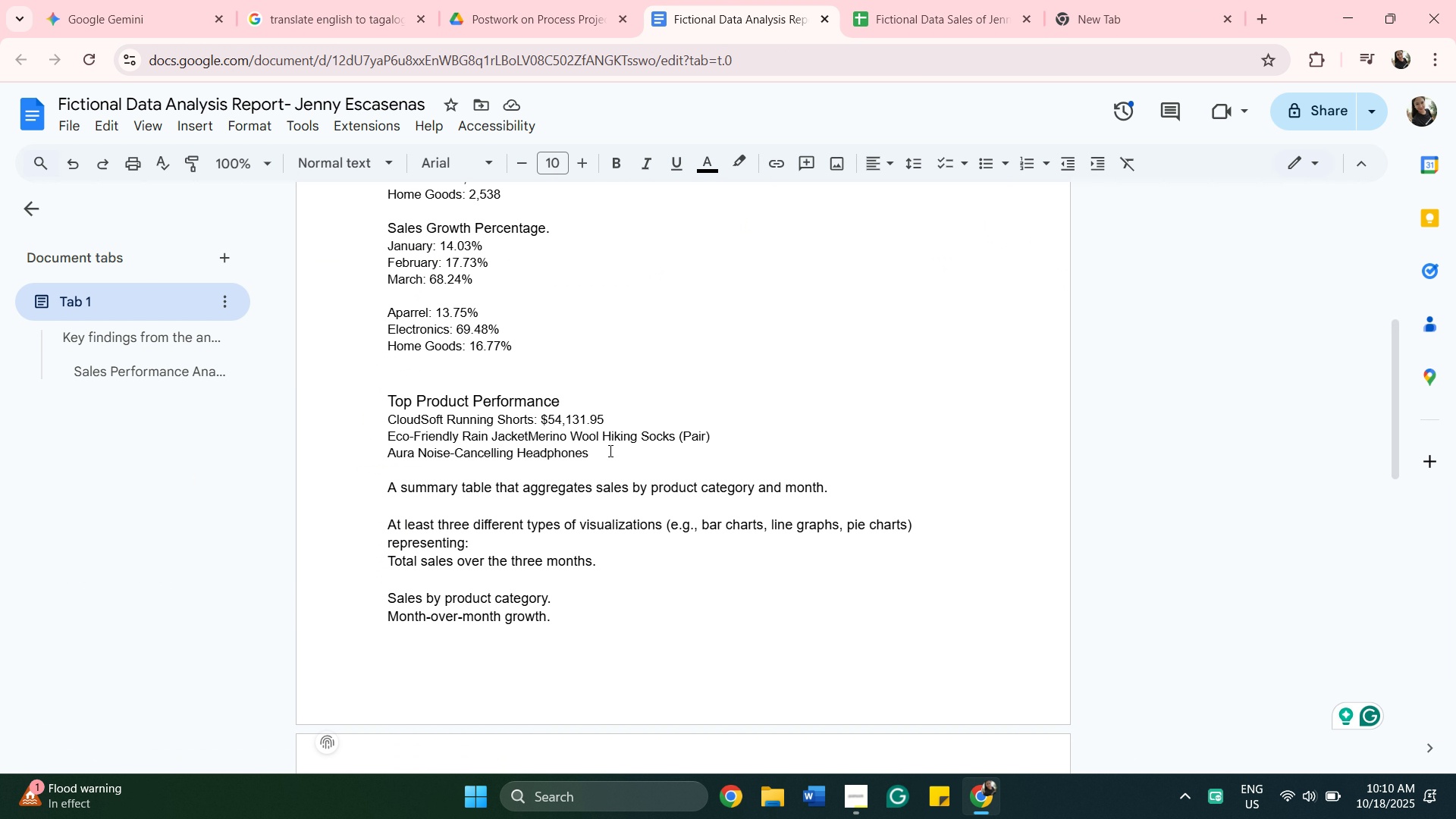 
key(Enter)
 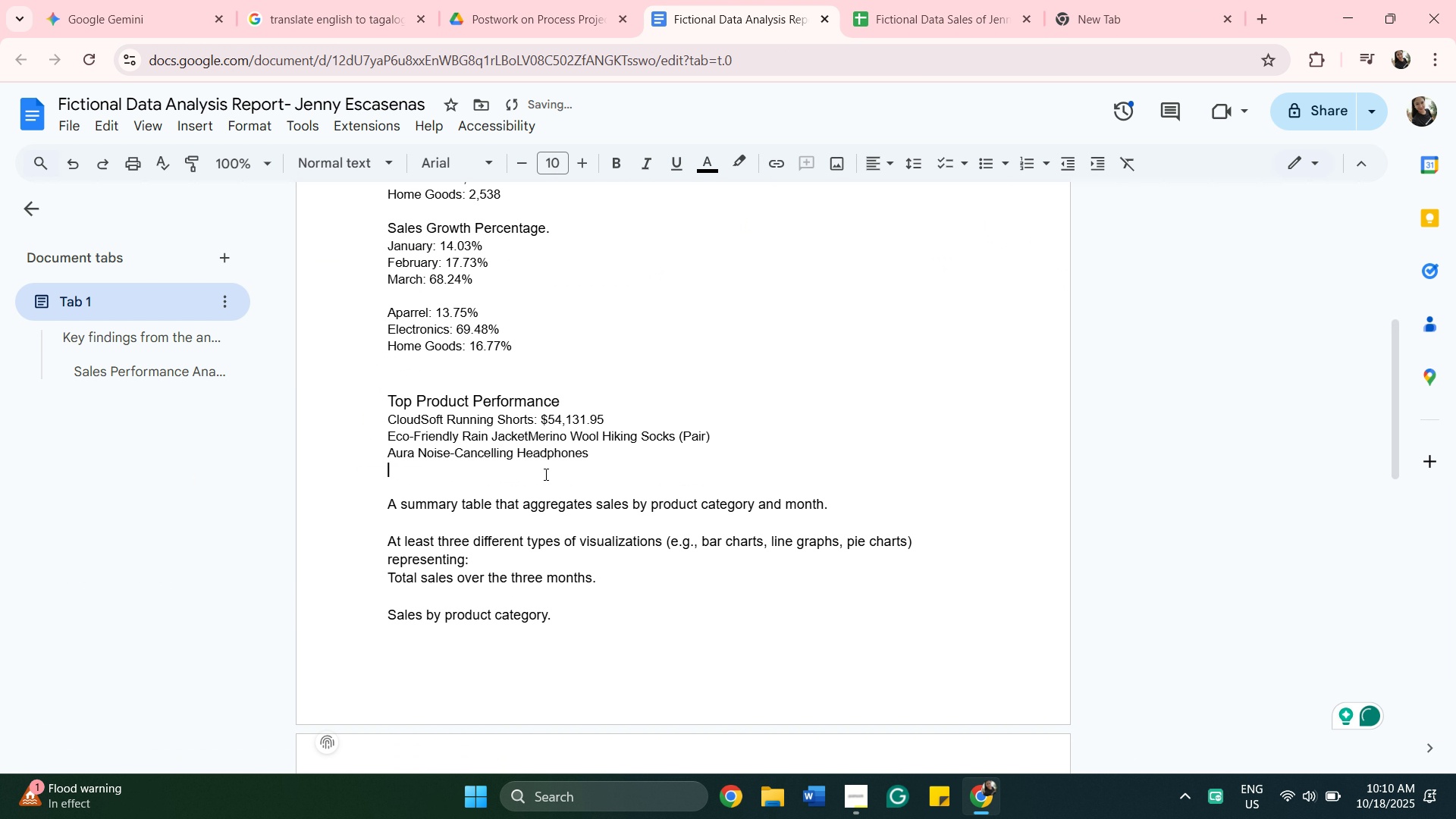 
right_click([544, 474])
 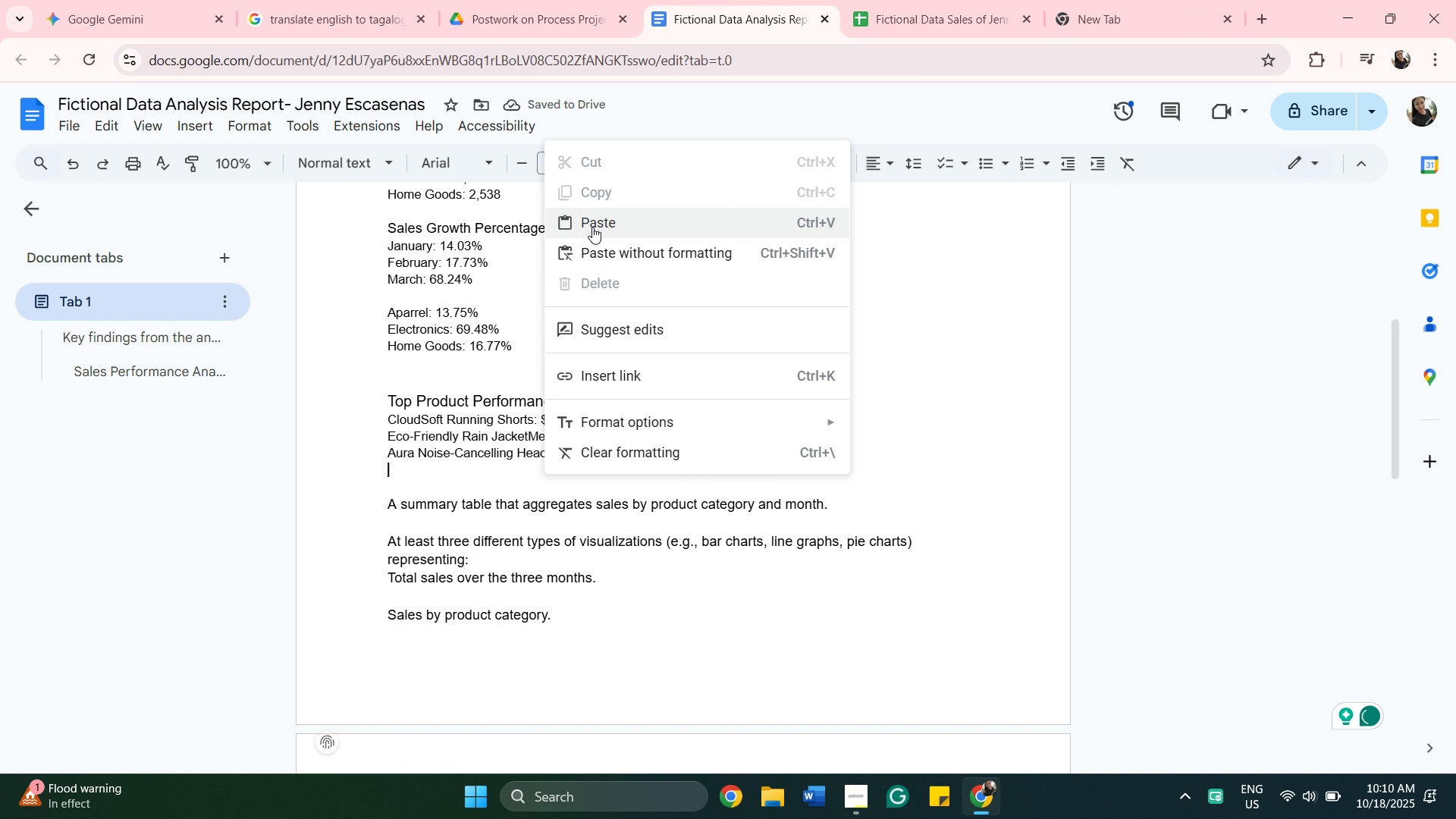 
left_click([592, 227])
 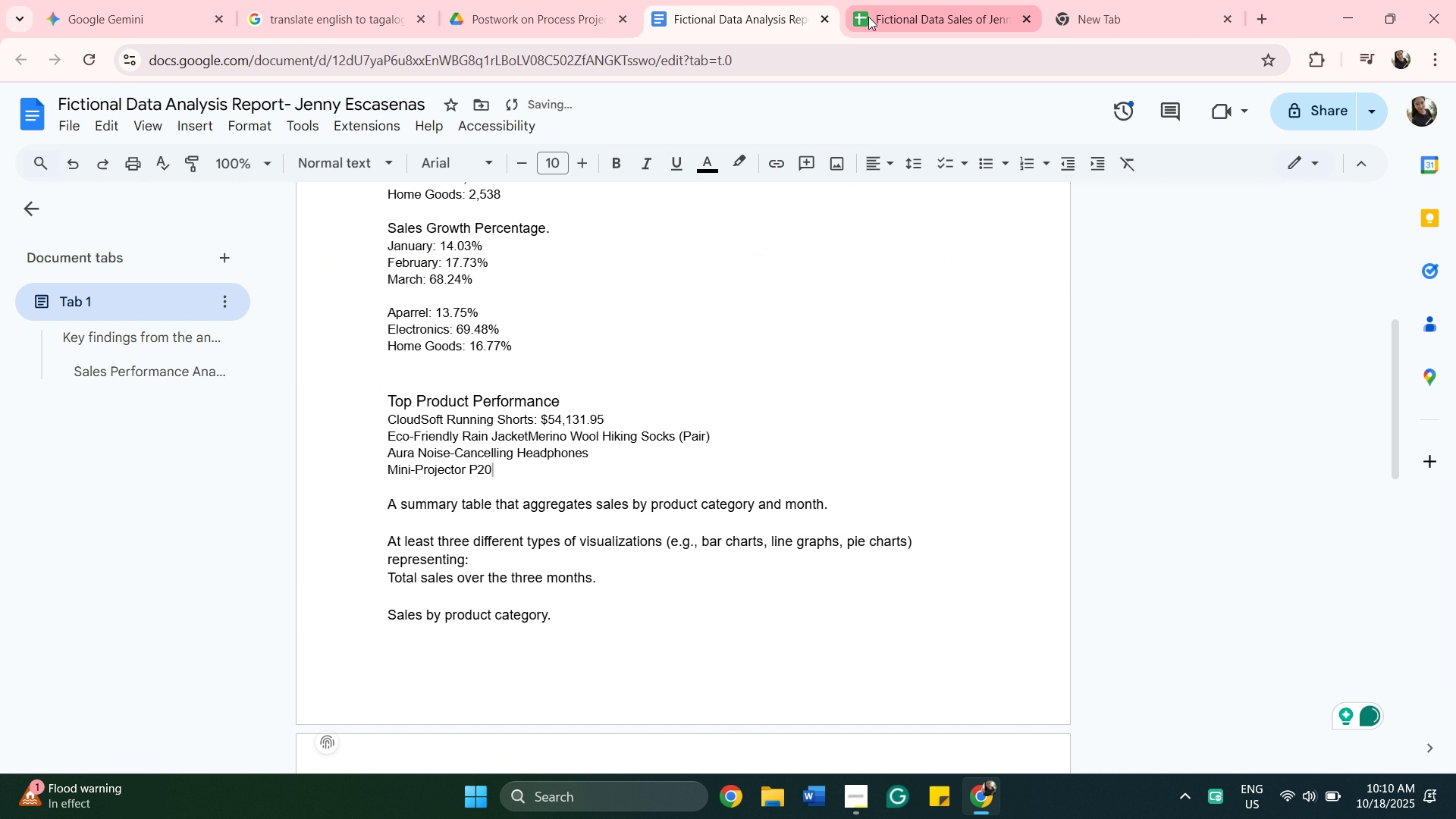 
left_click([886, 17])
 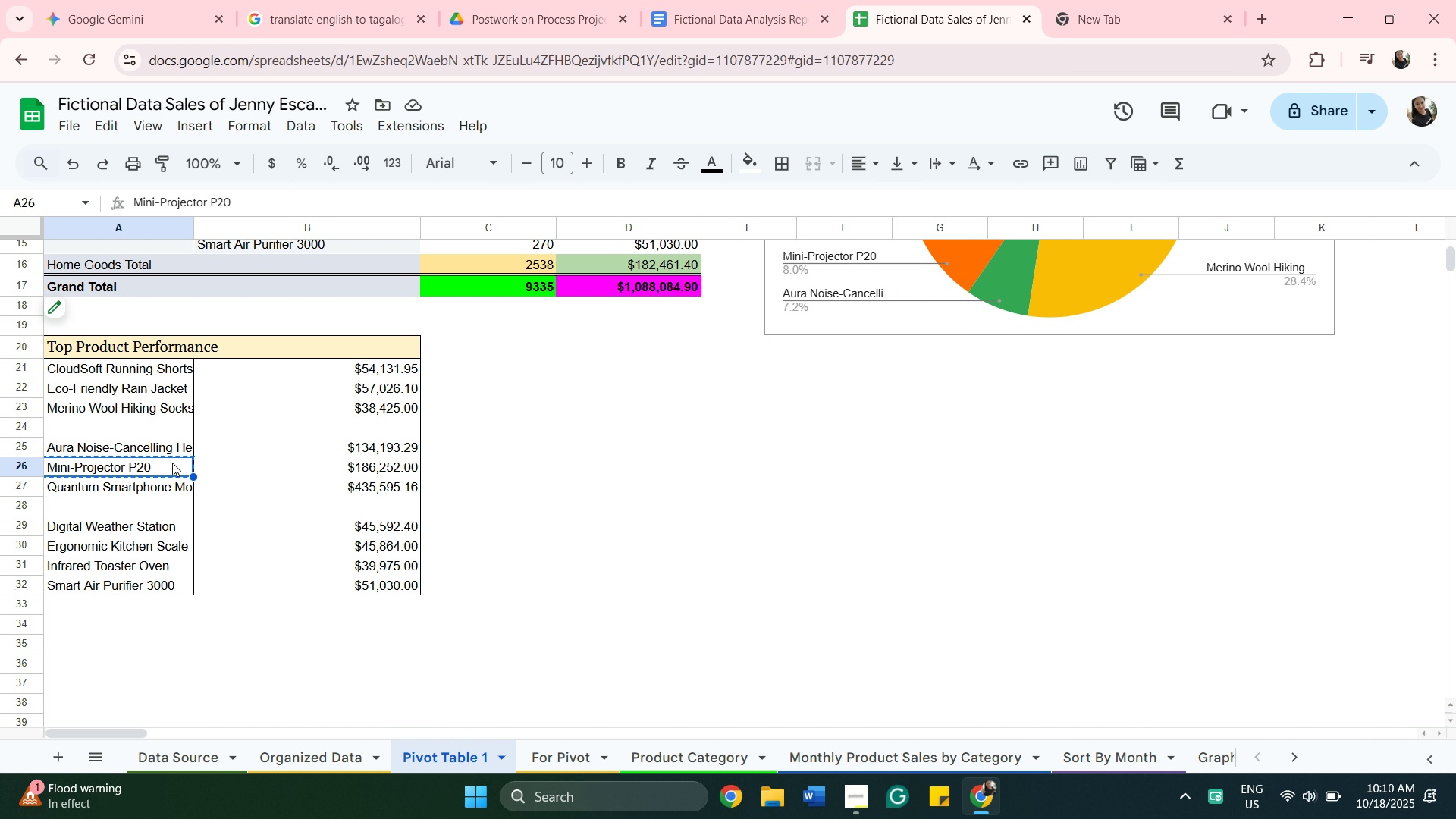 
wait(7.21)
 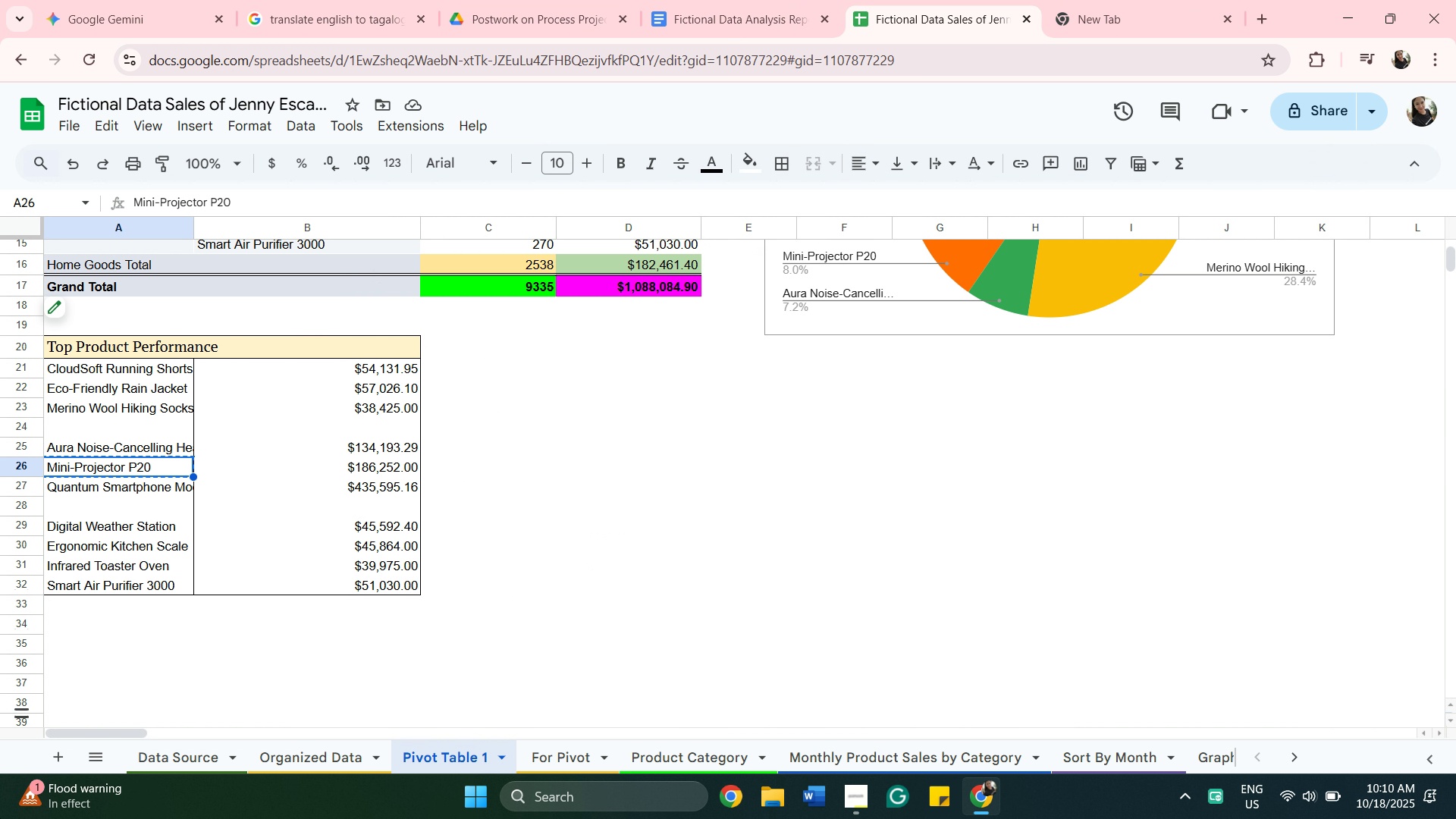 
left_click([783, 19])
 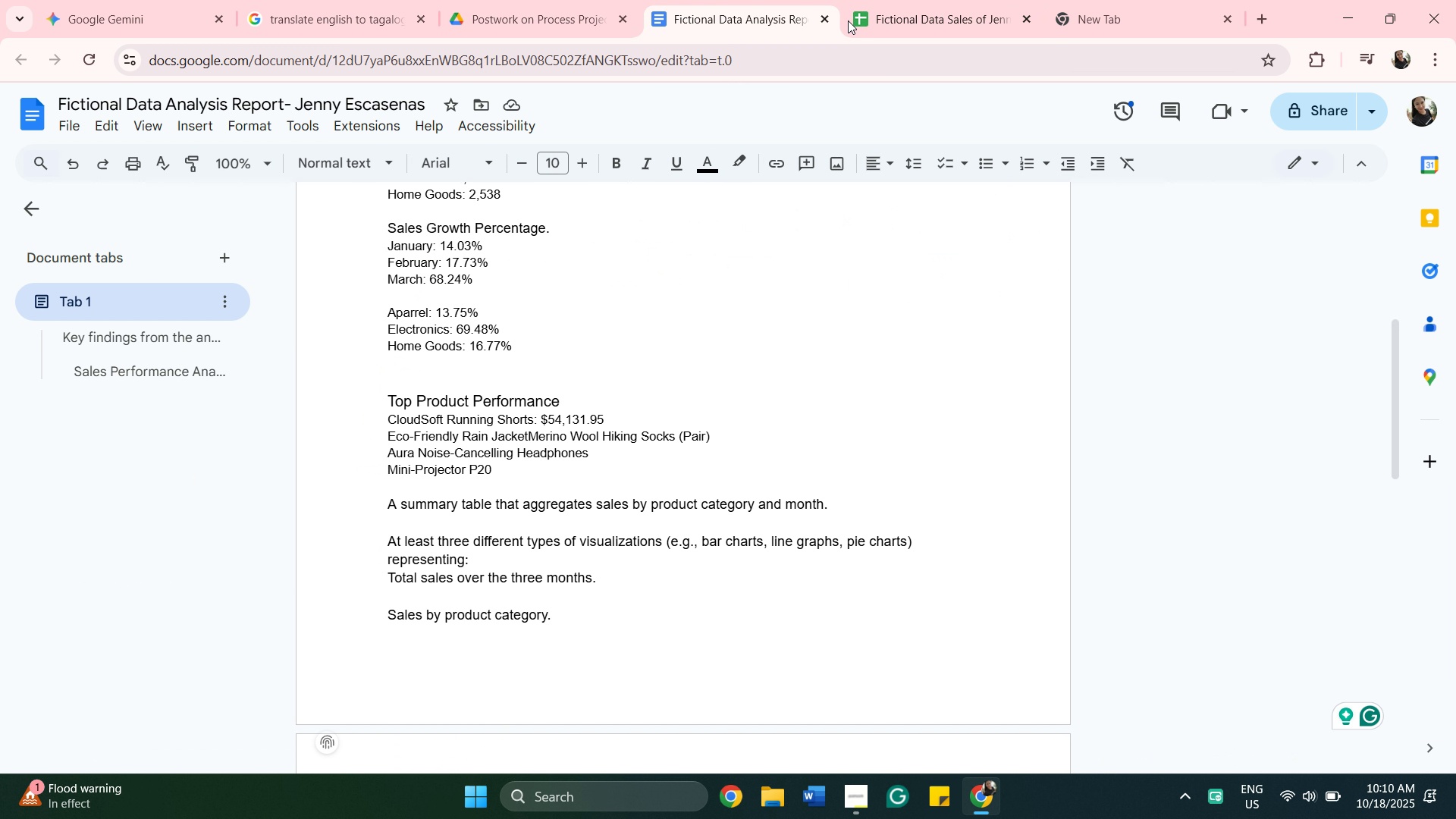 
left_click([903, 18])
 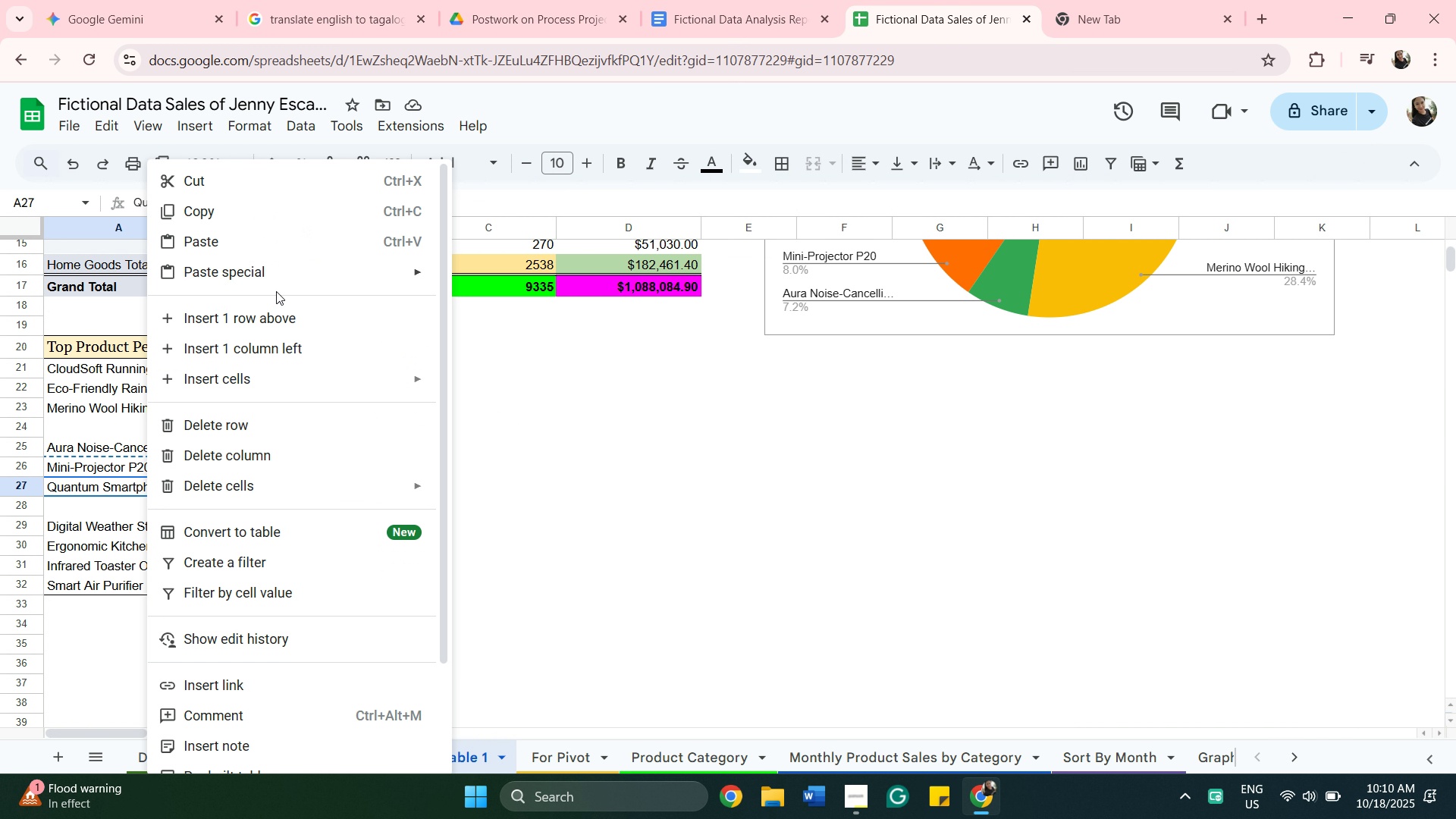 
left_click([239, 220])
 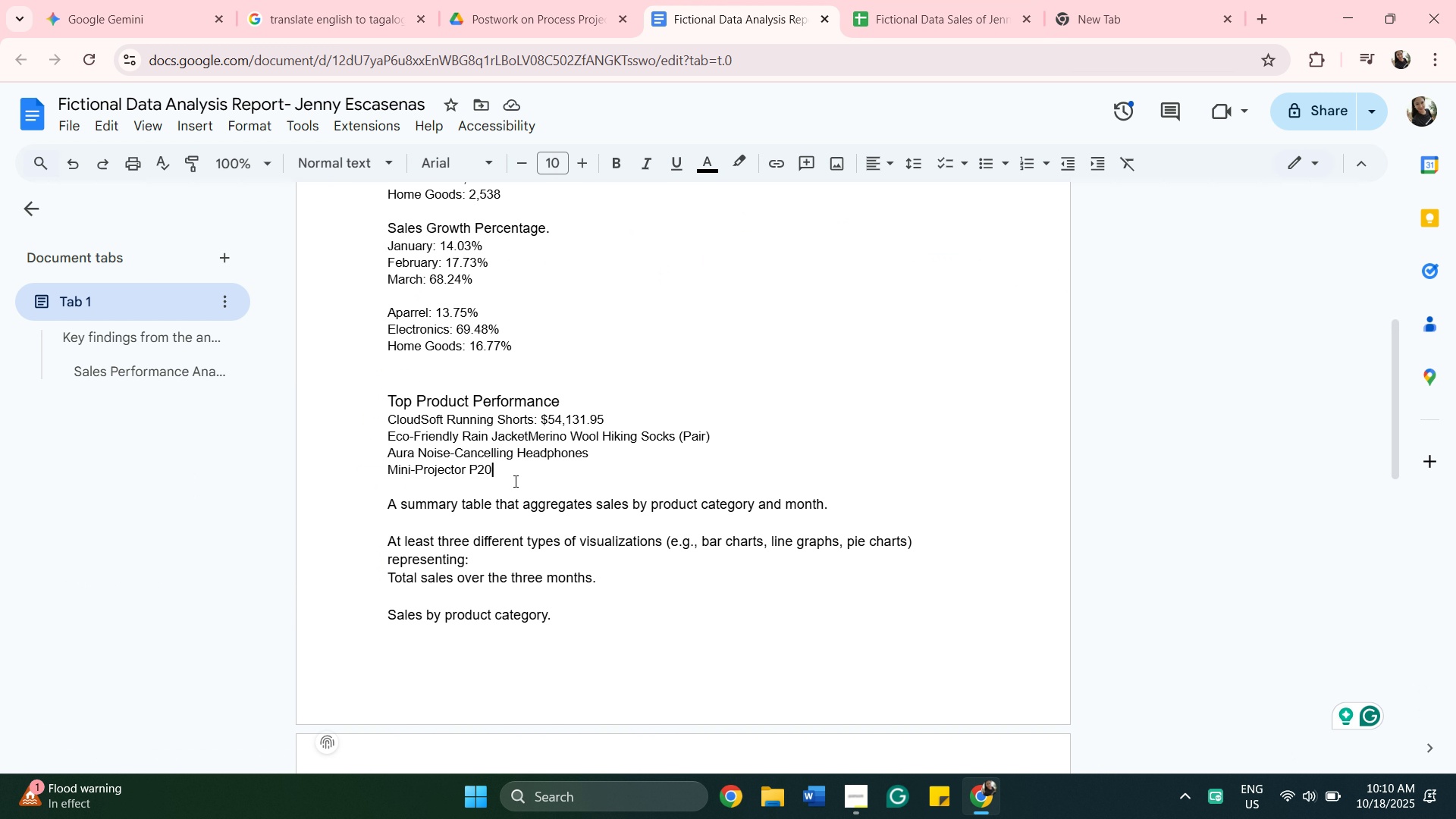 
key(Enter)
 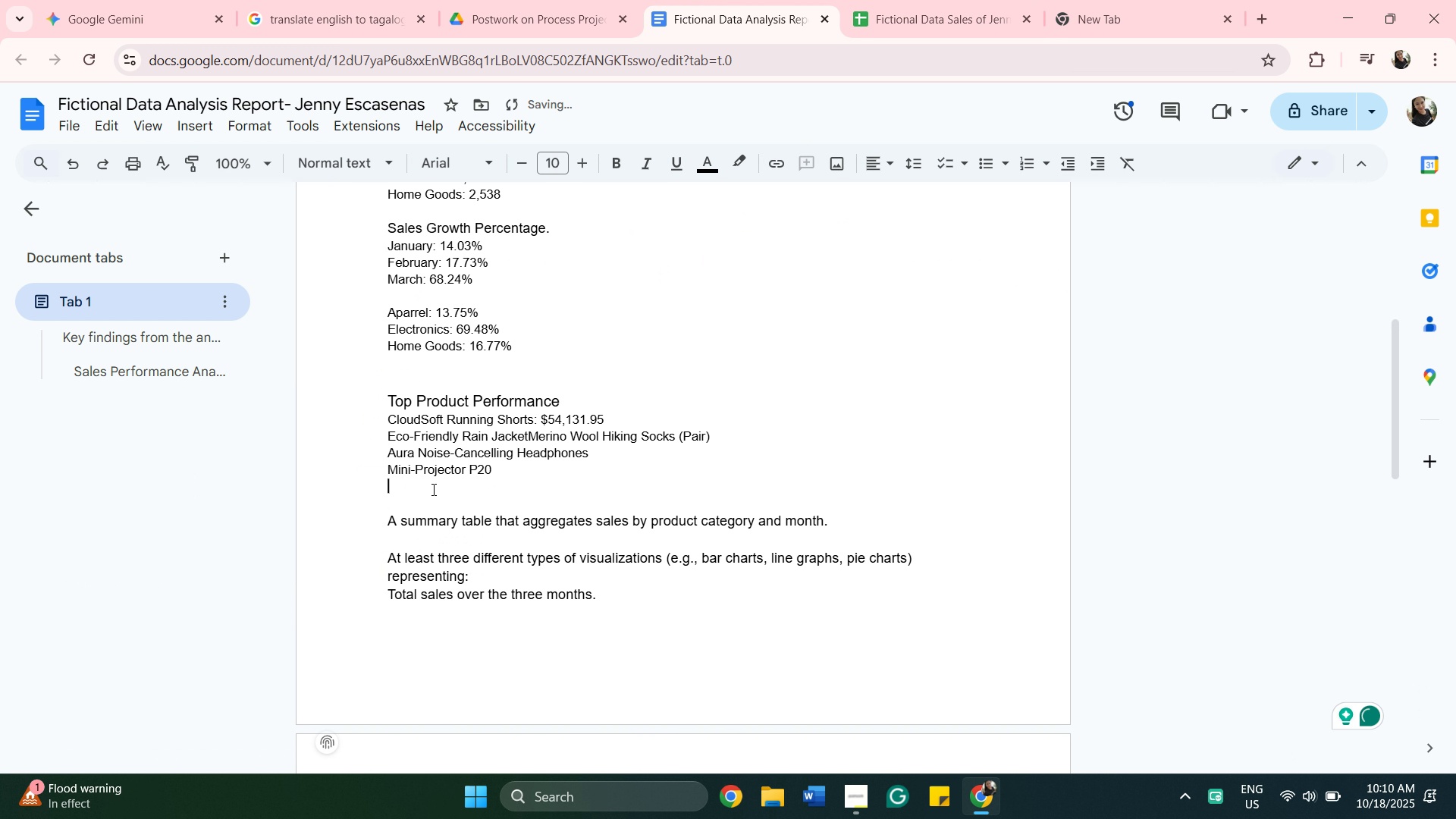 
right_click([432, 489])
 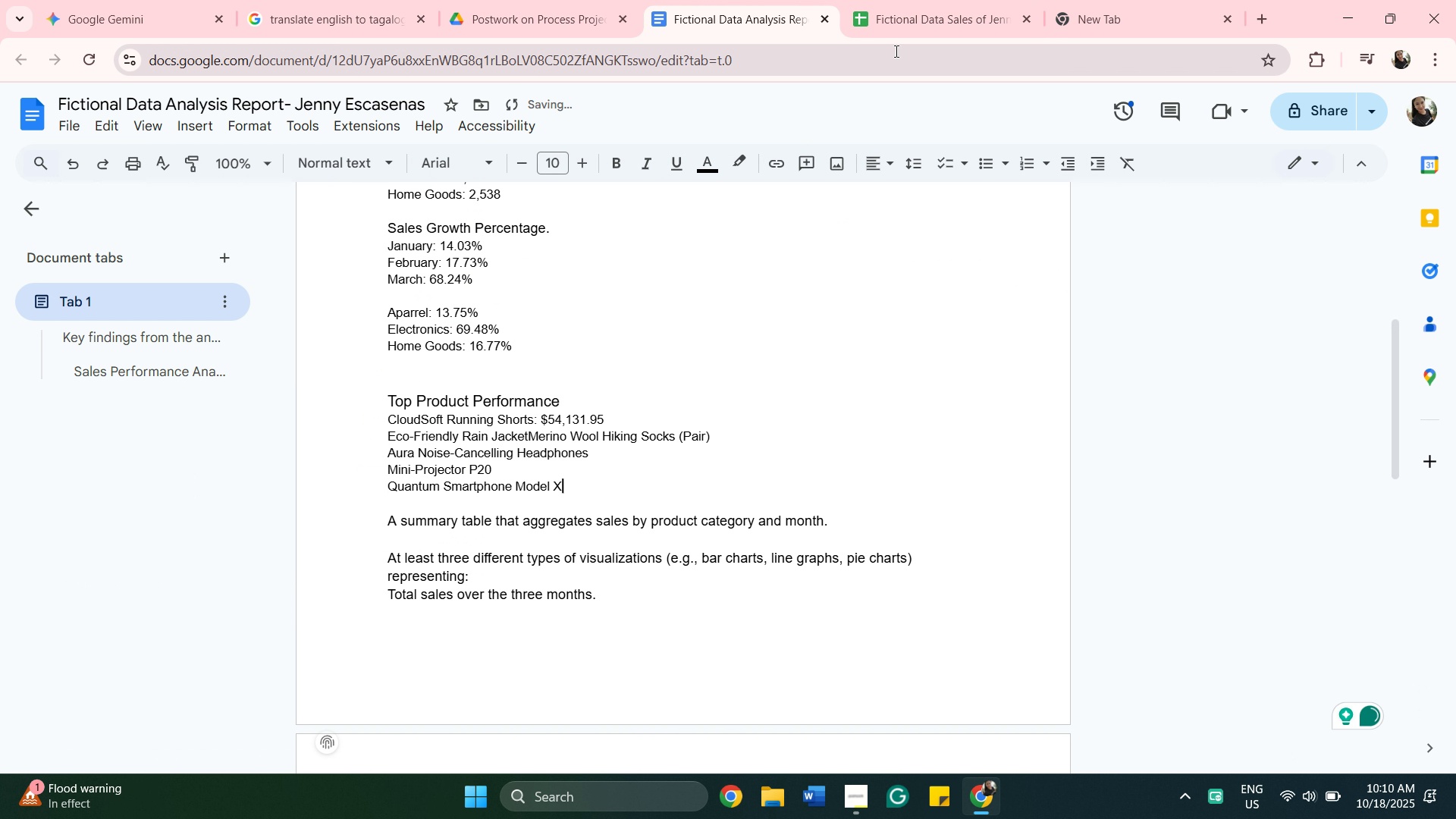 
left_click([916, 7])
 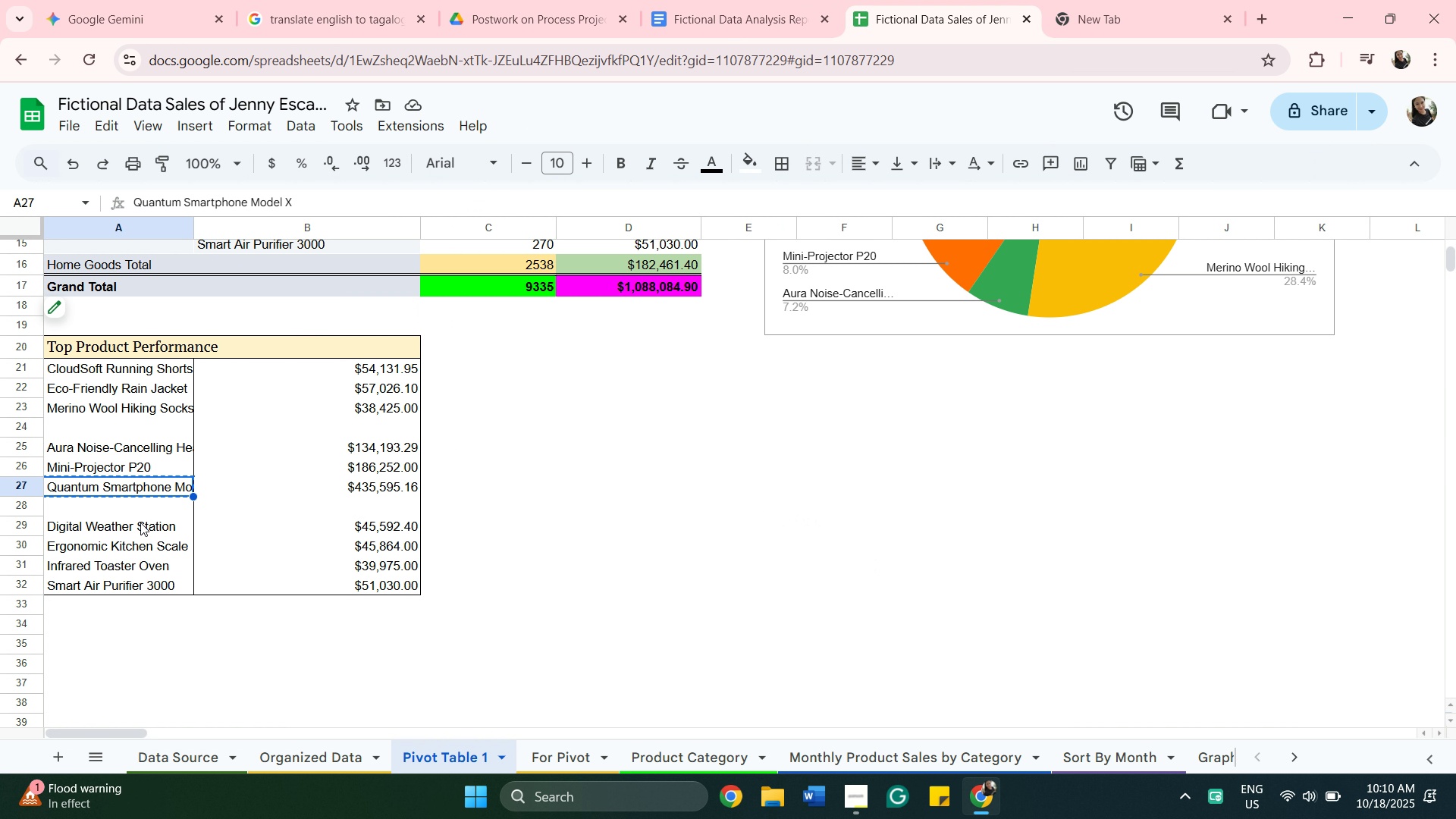 
right_click([140, 522])
 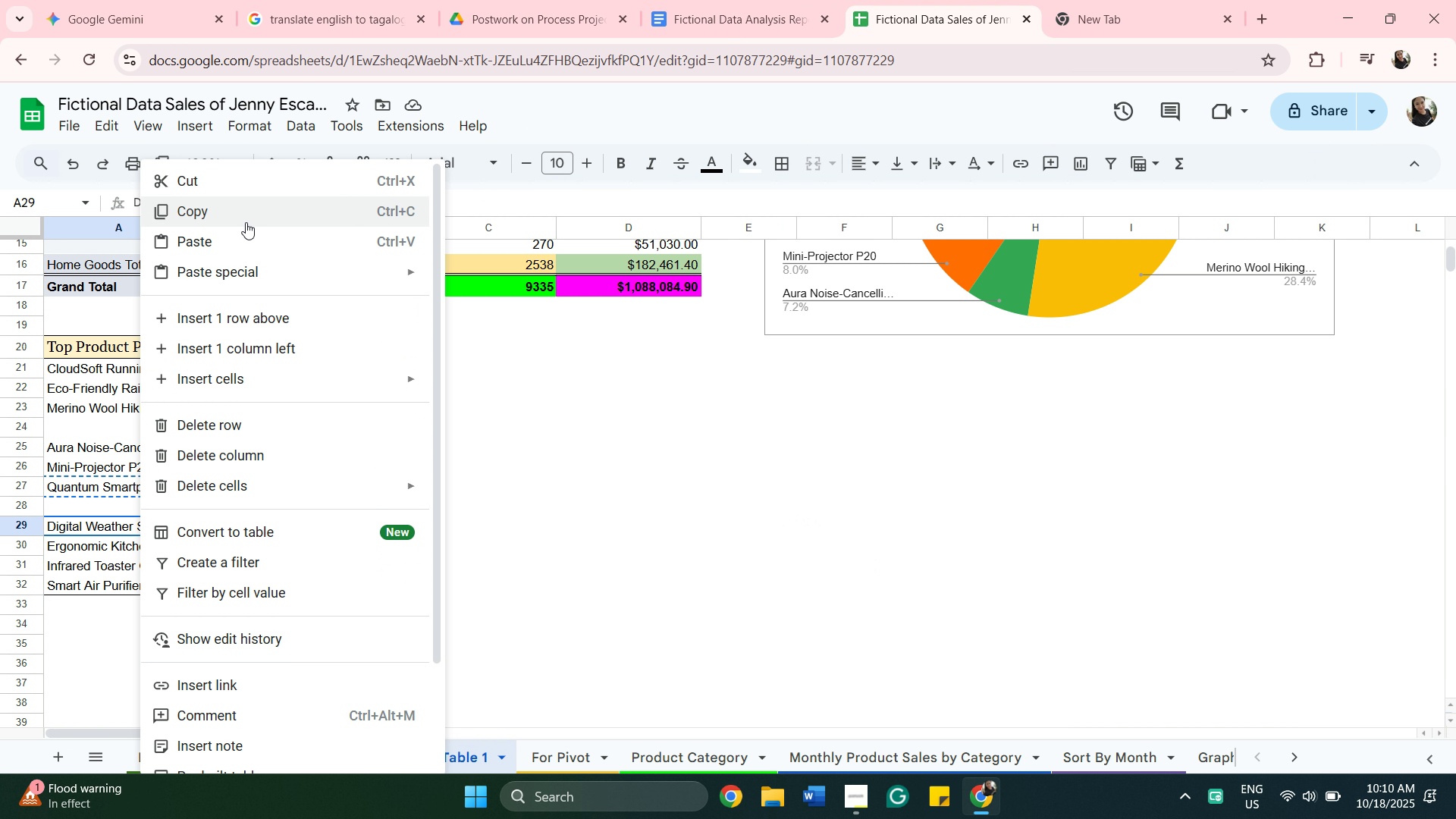 
left_click([246, 221])
 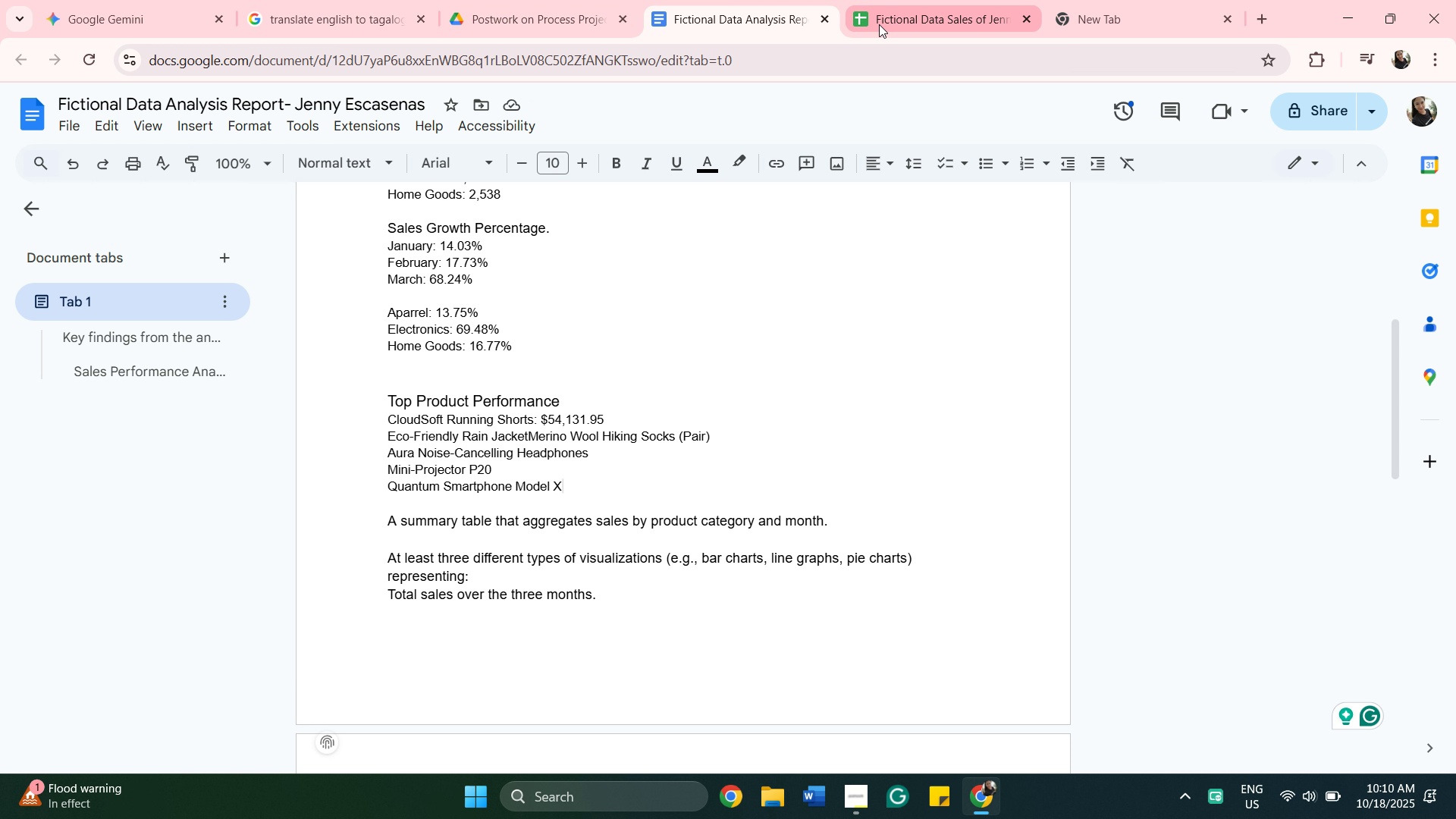 
wait(9.03)
 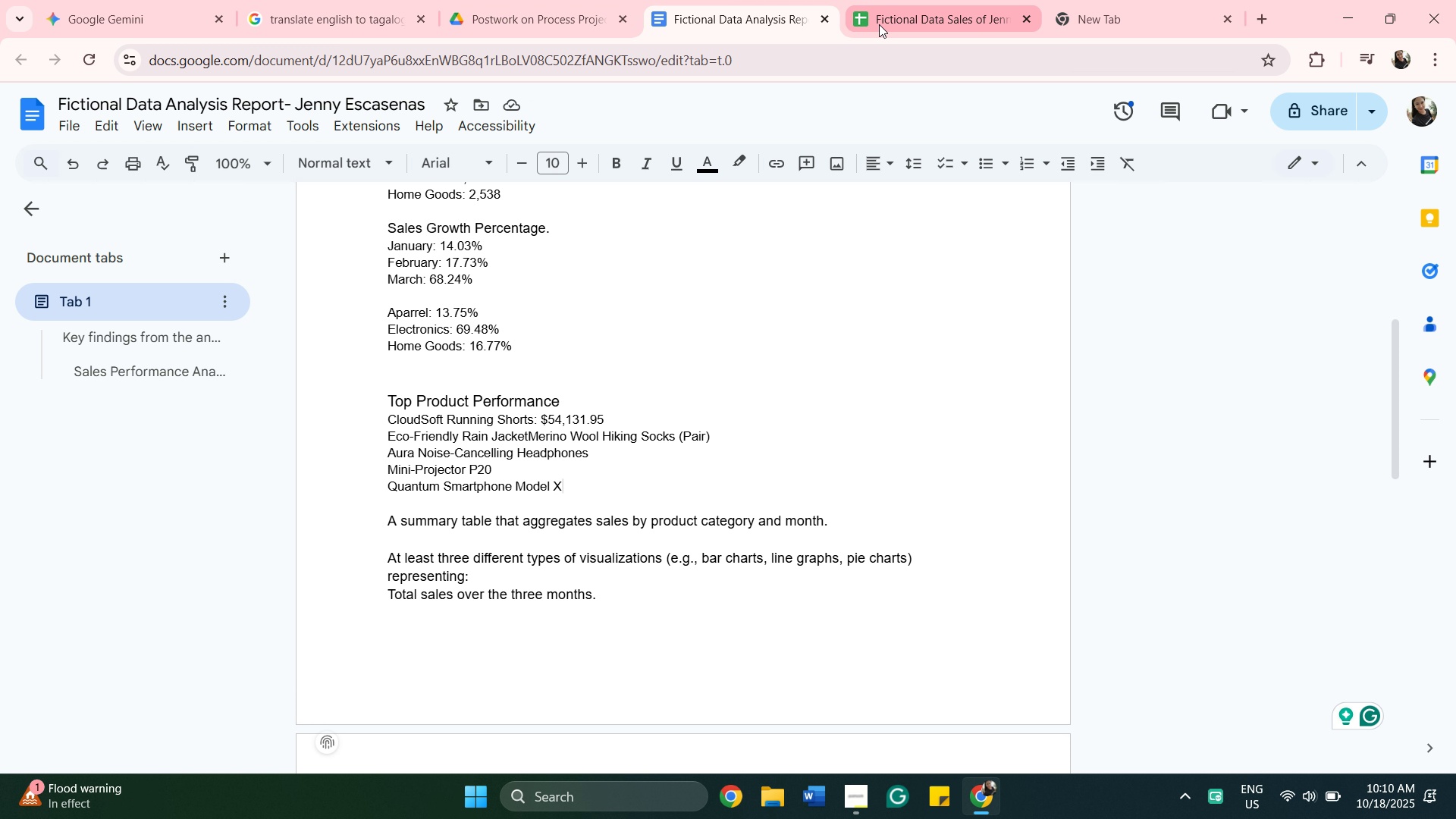 
left_click([752, 13])
 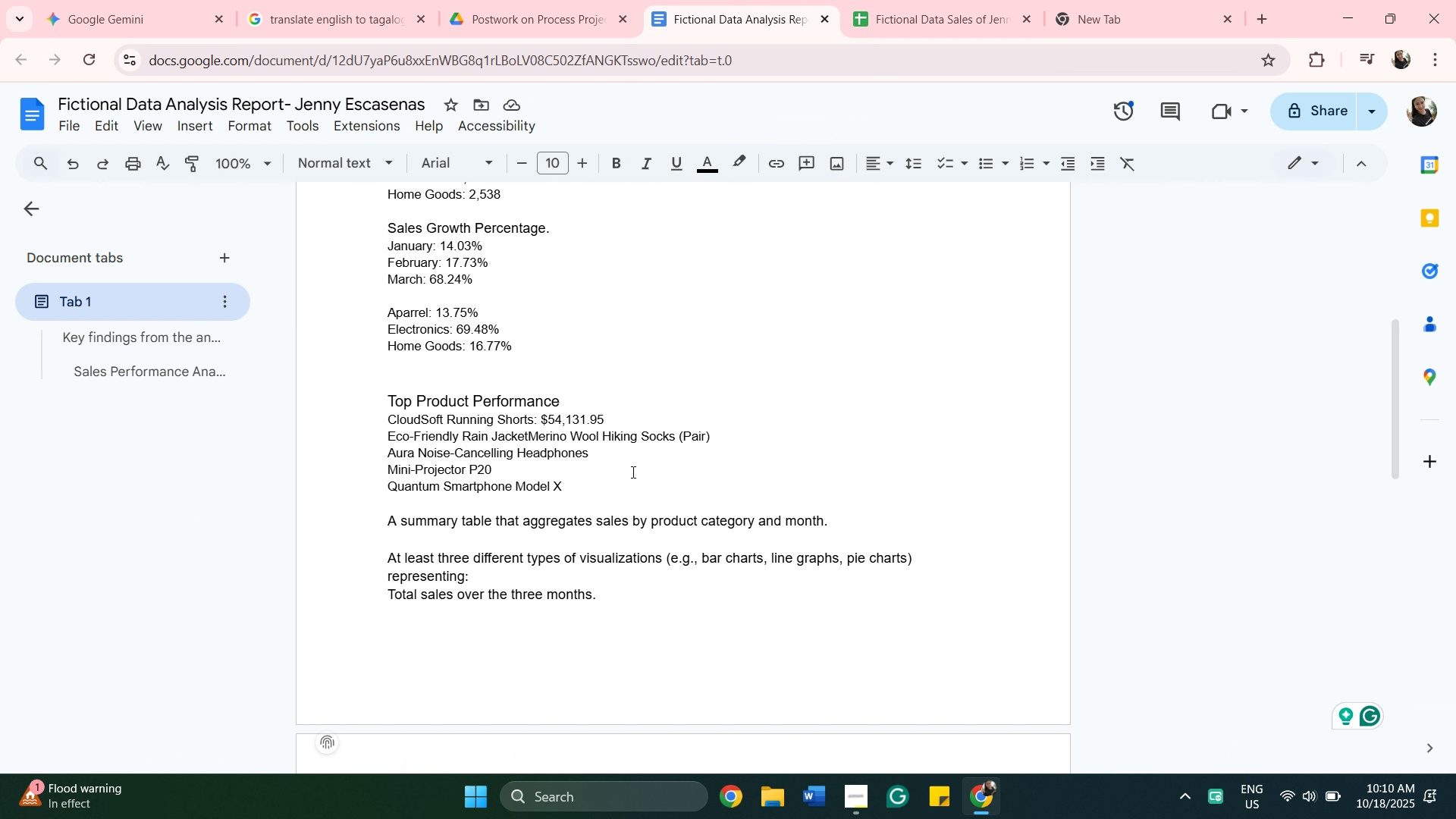 
key(Enter)
 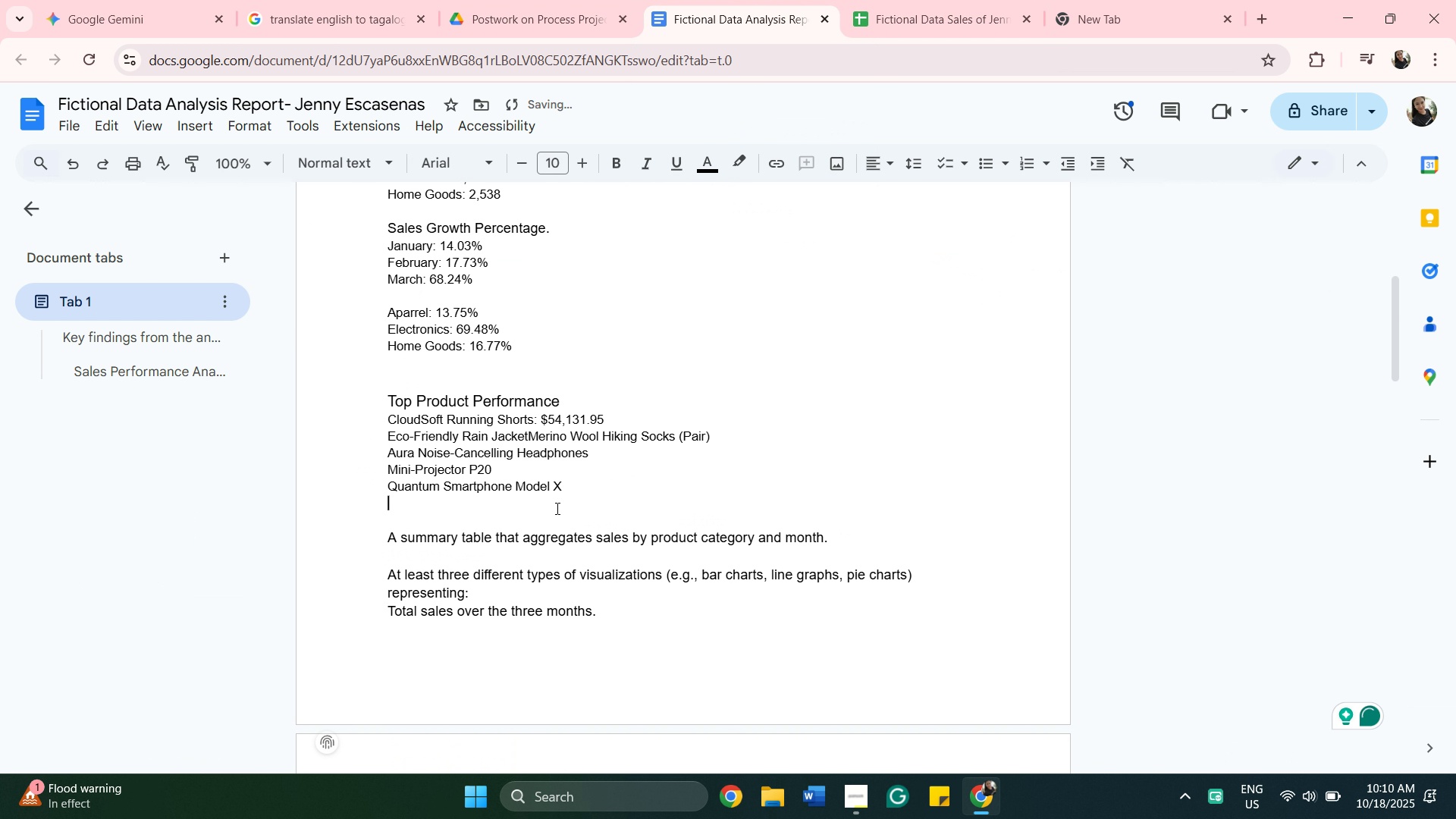 
right_click([556, 508])
 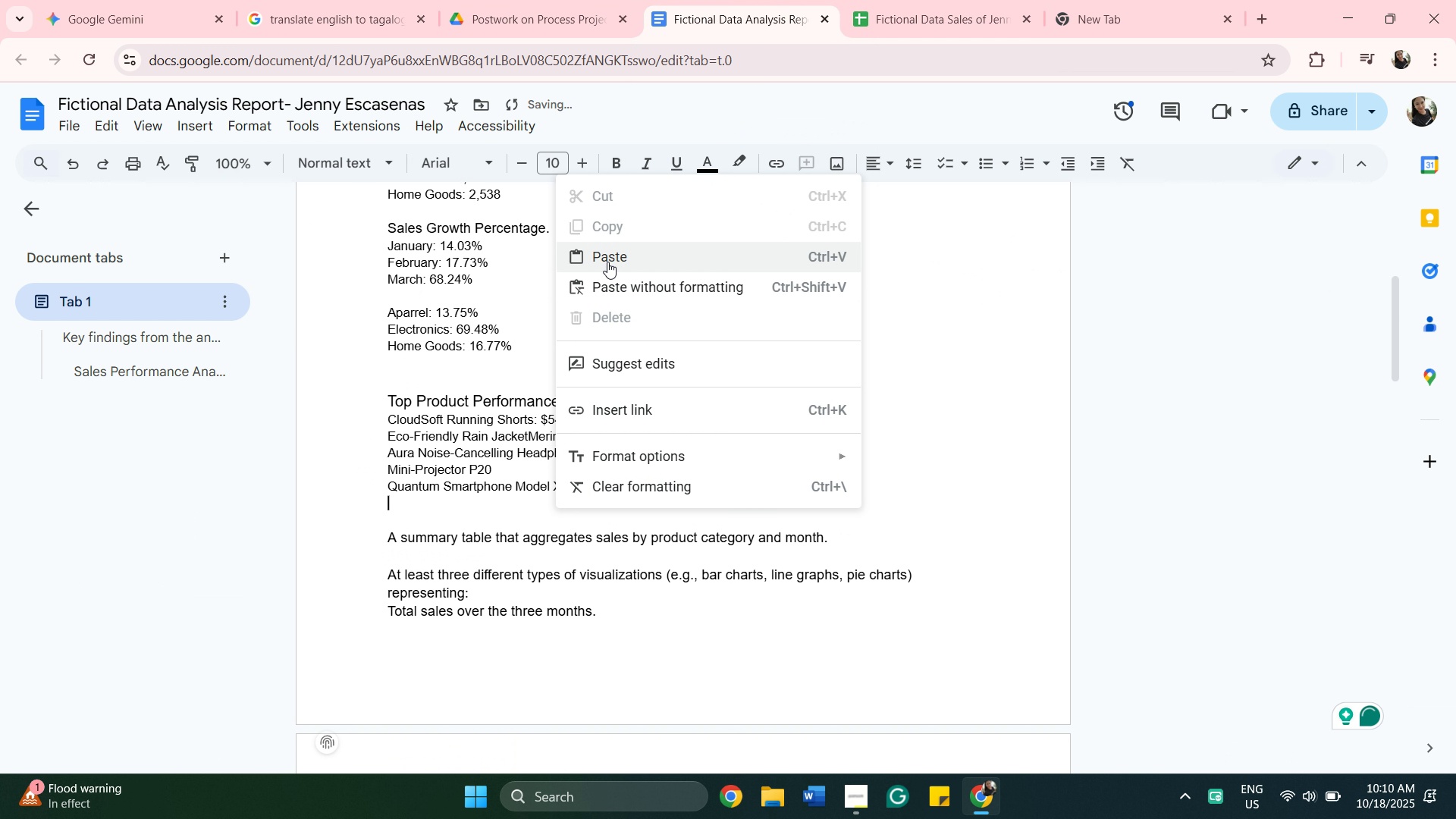 
left_click([607, 262])
 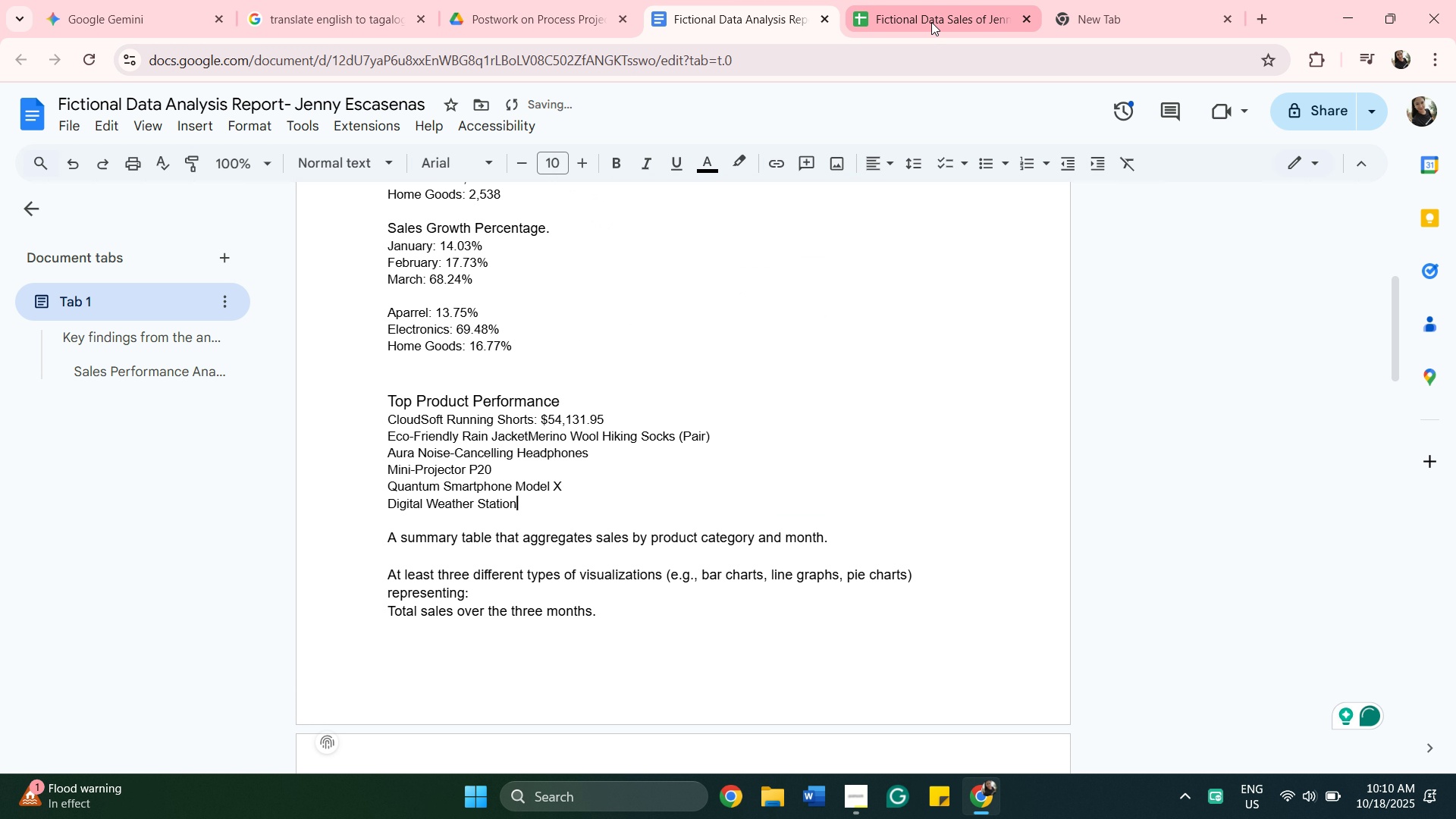 
left_click([931, 22])
 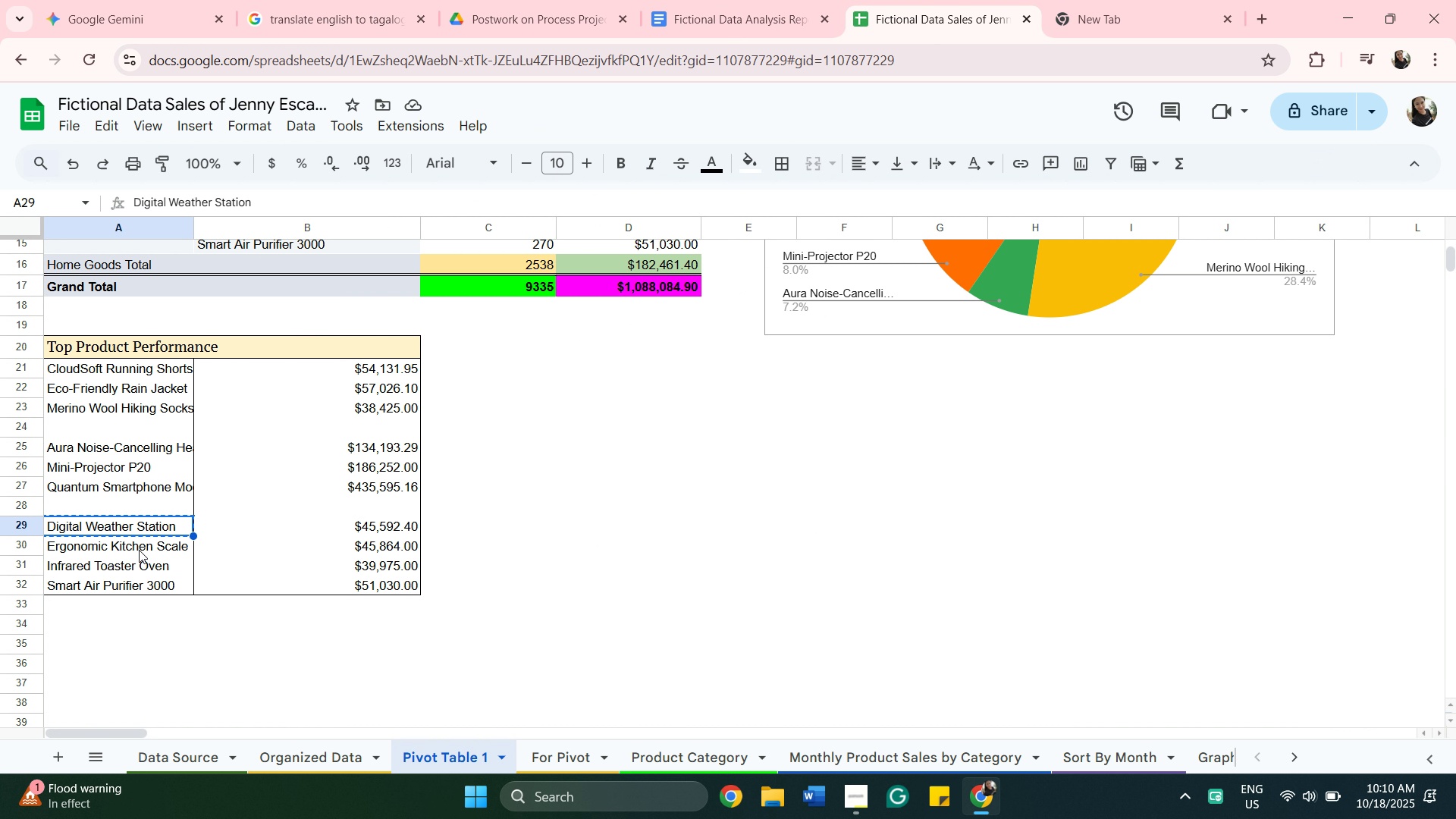 
left_click([139, 550])
 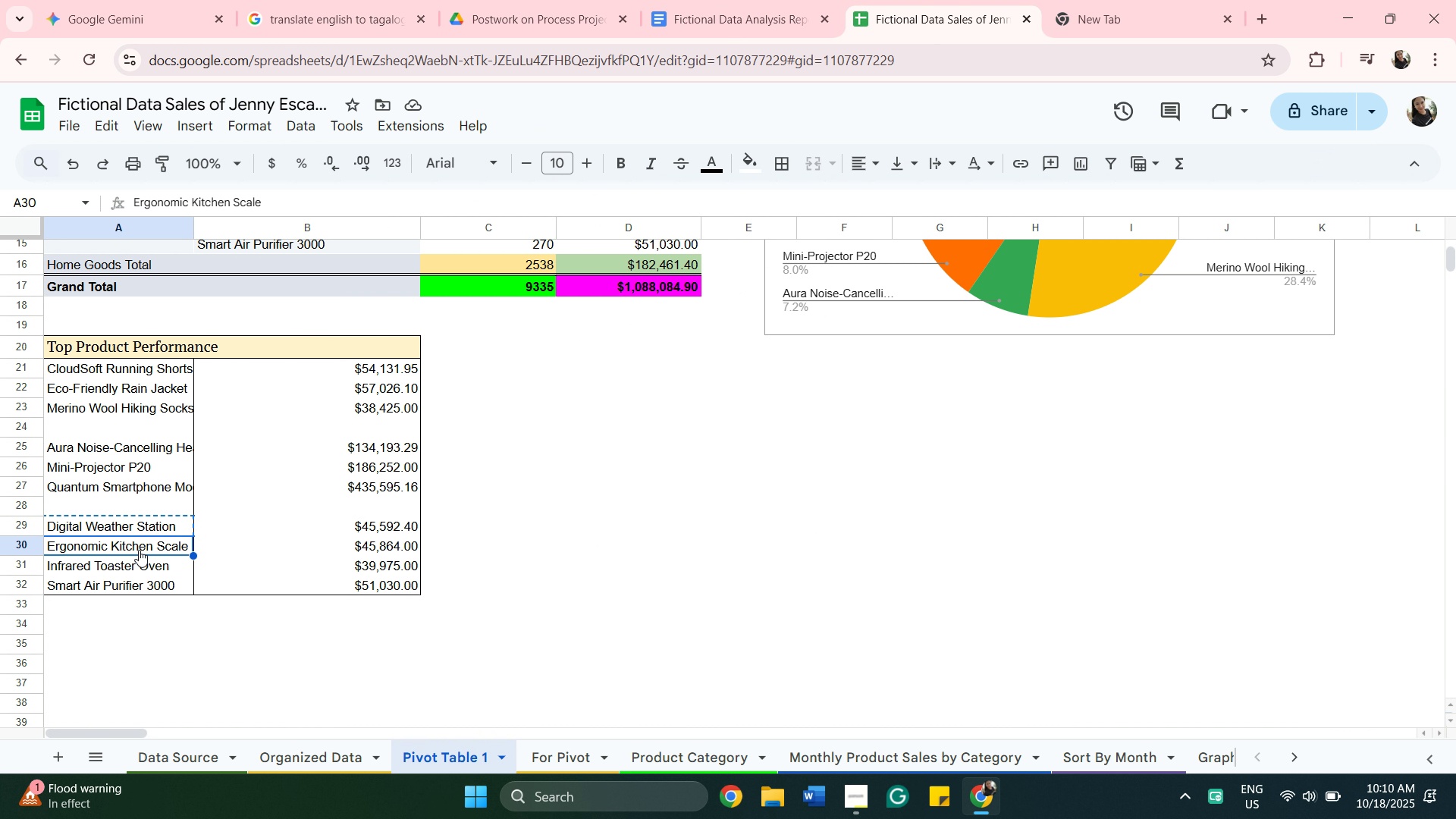 
right_click([139, 550])
 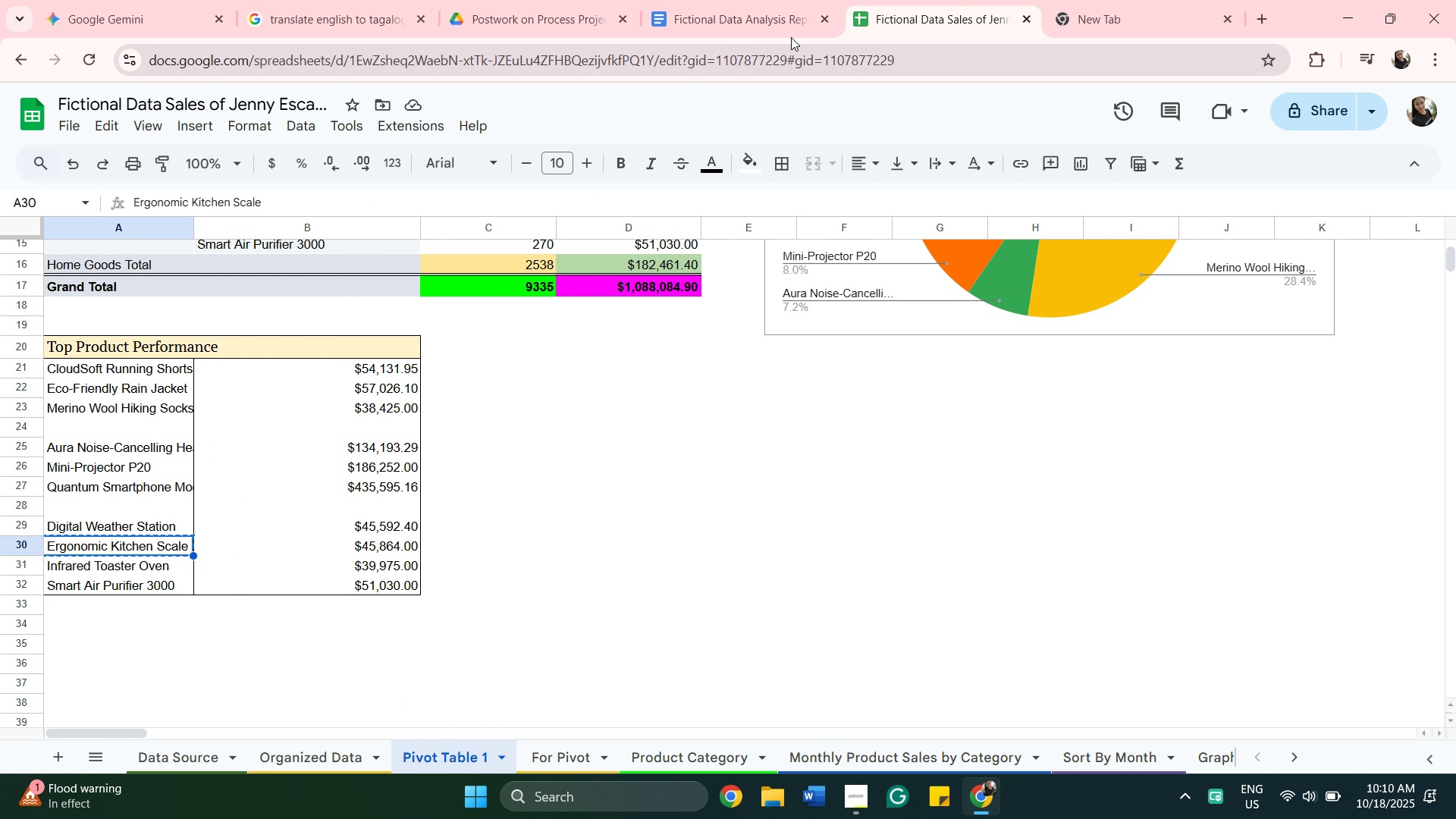 
left_click([770, 16])
 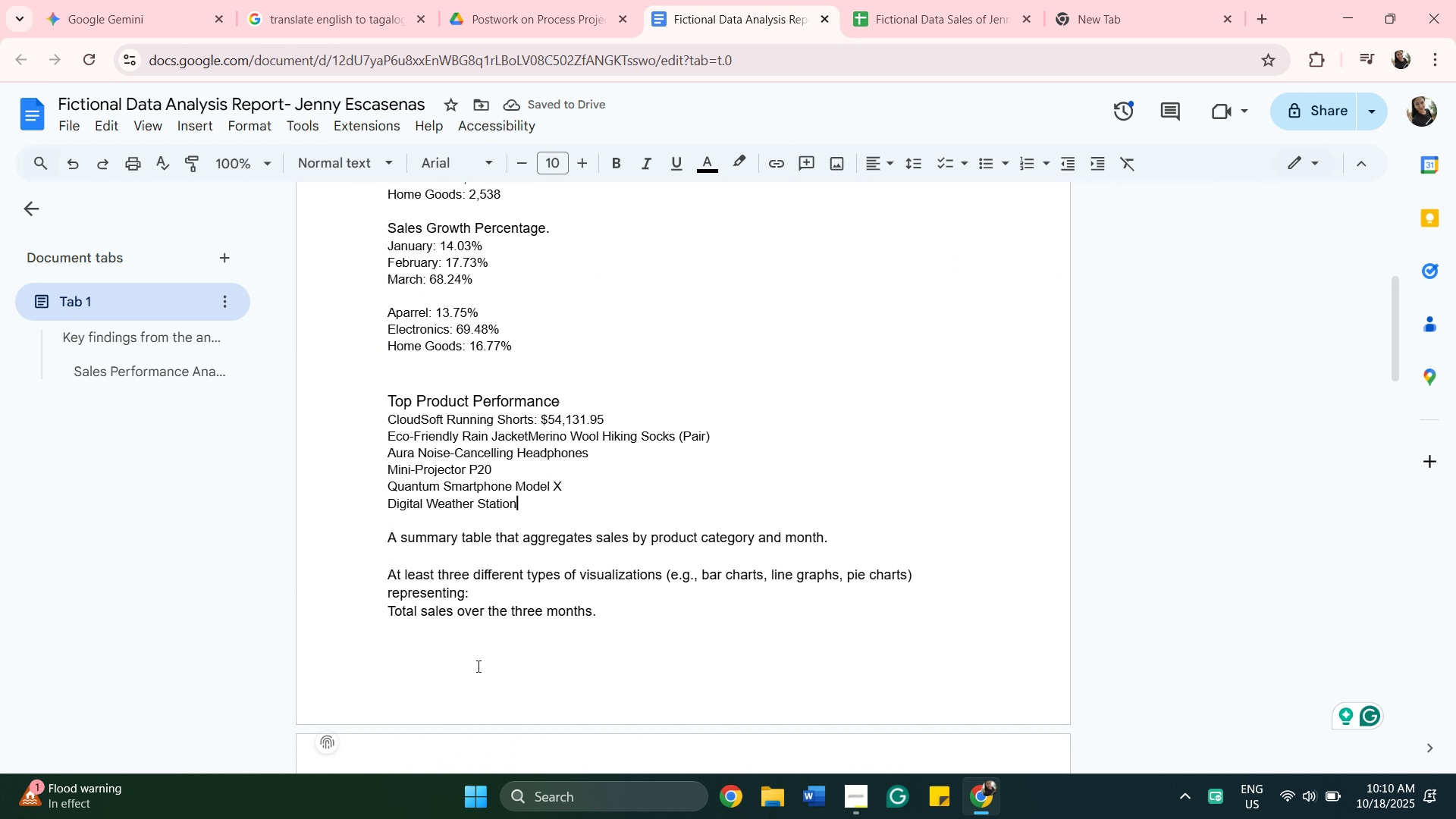 
key(Enter)
 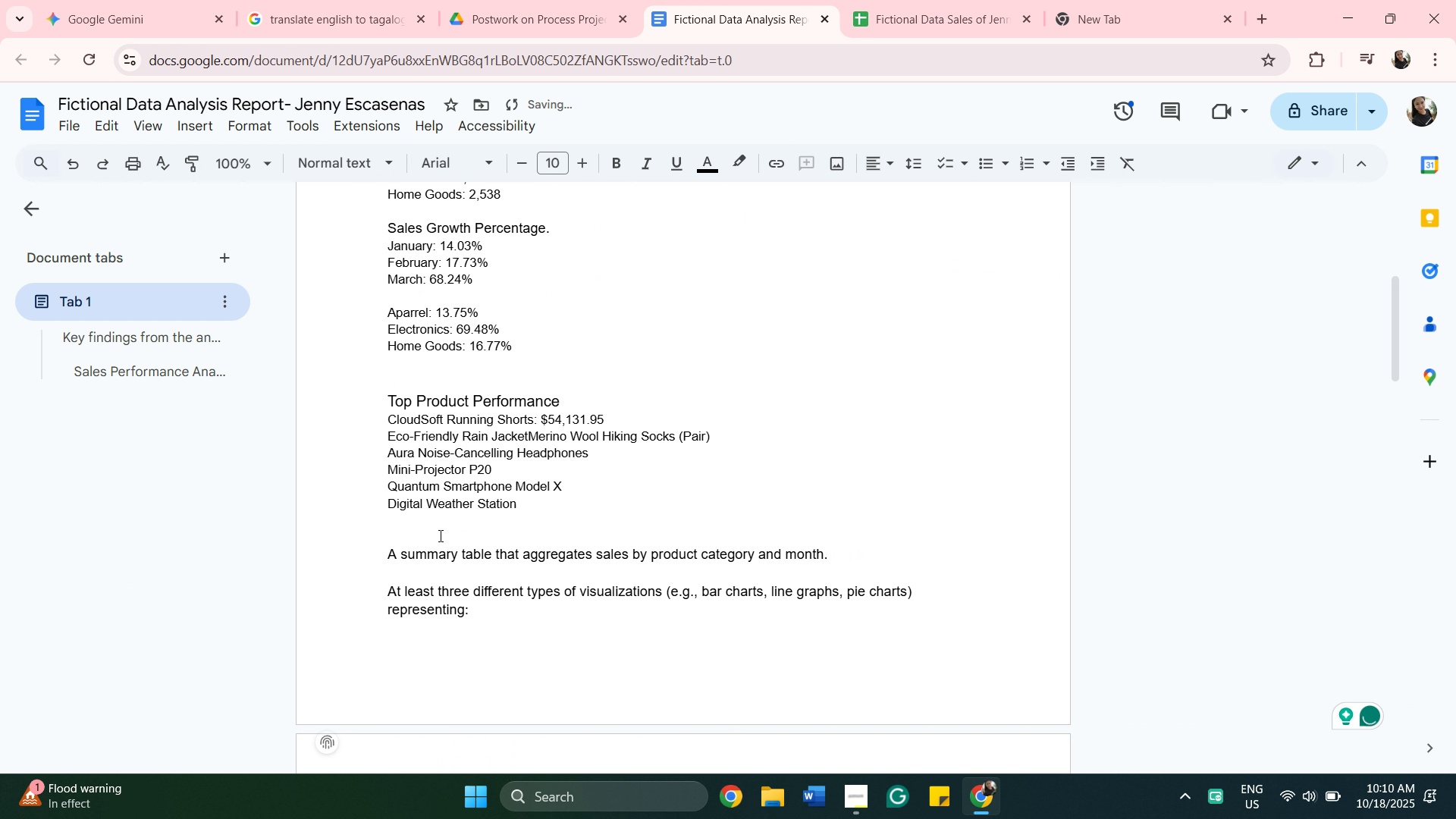 
right_click([439, 535])
 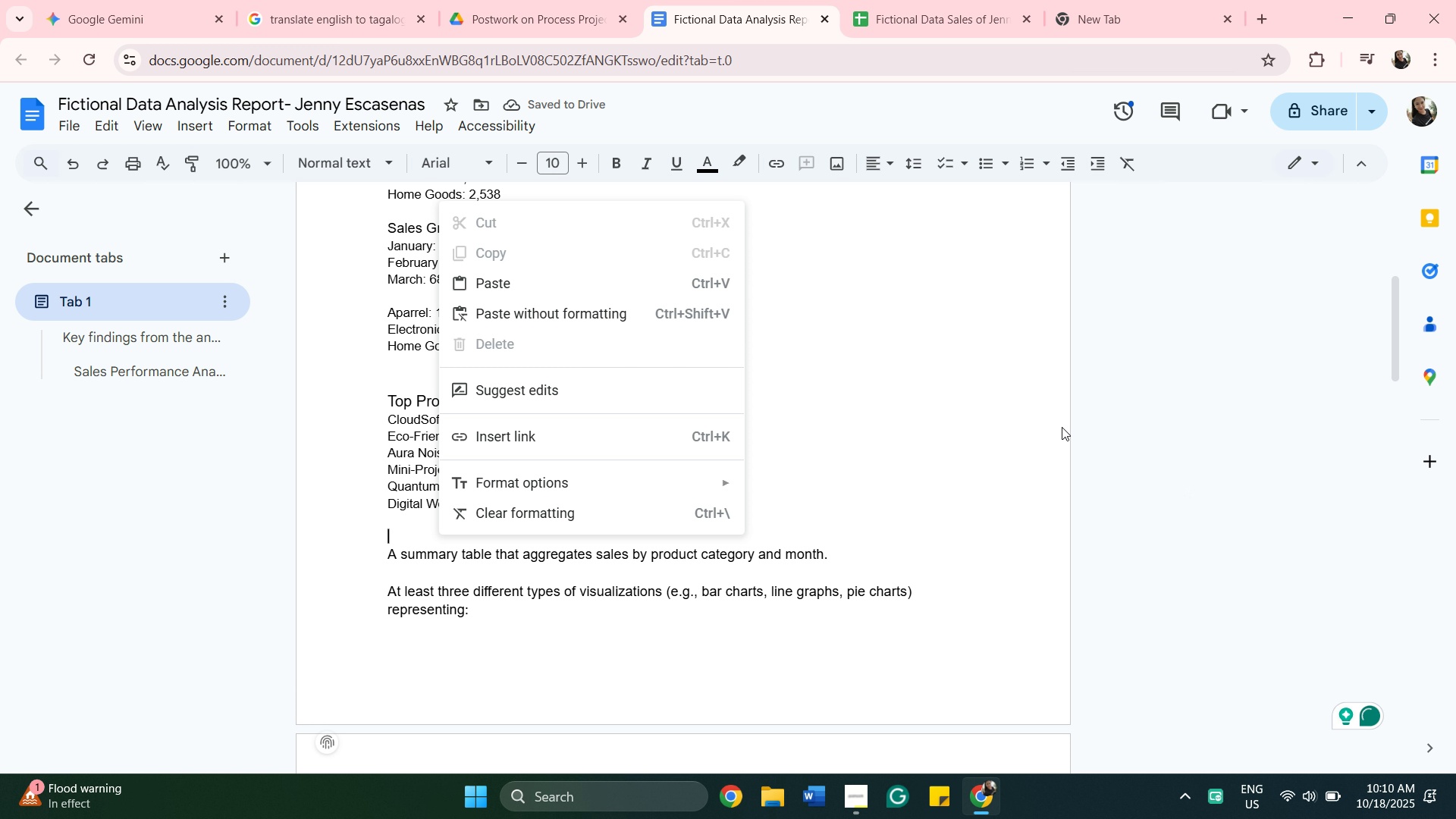 
left_click([998, 416])
 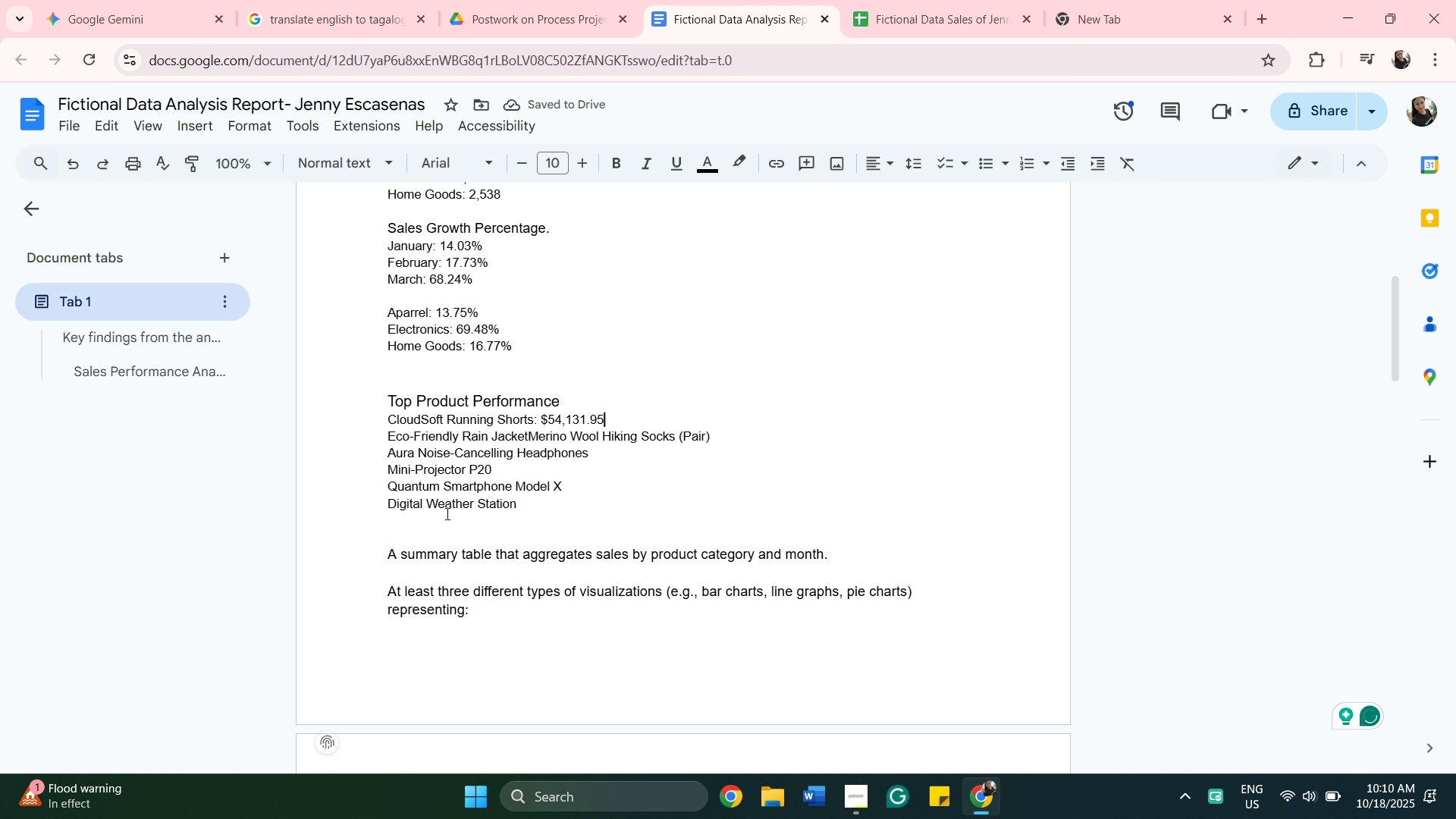 
left_click([446, 513])
 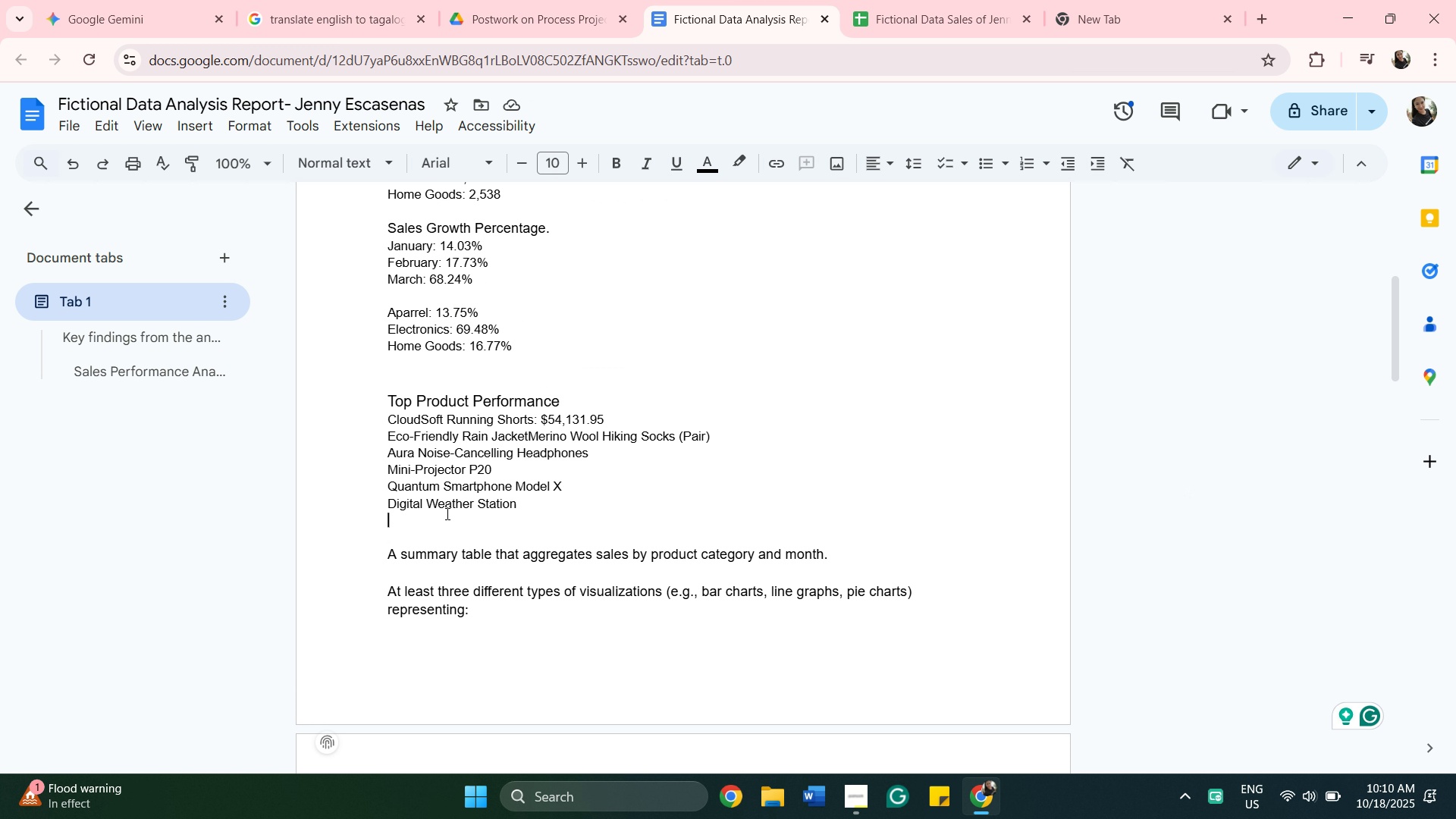 
right_click([446, 513])
 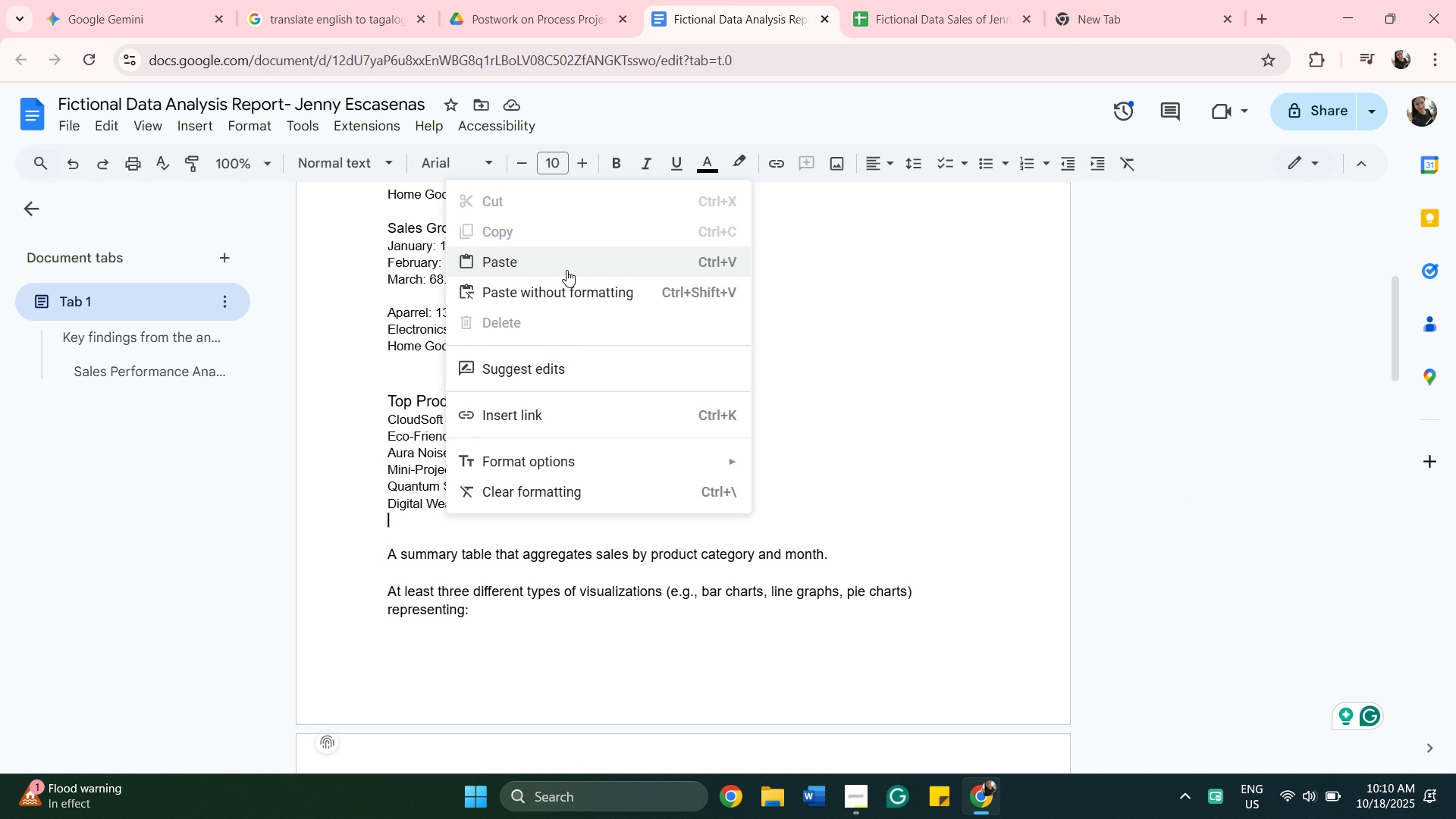 
left_click([566, 270])
 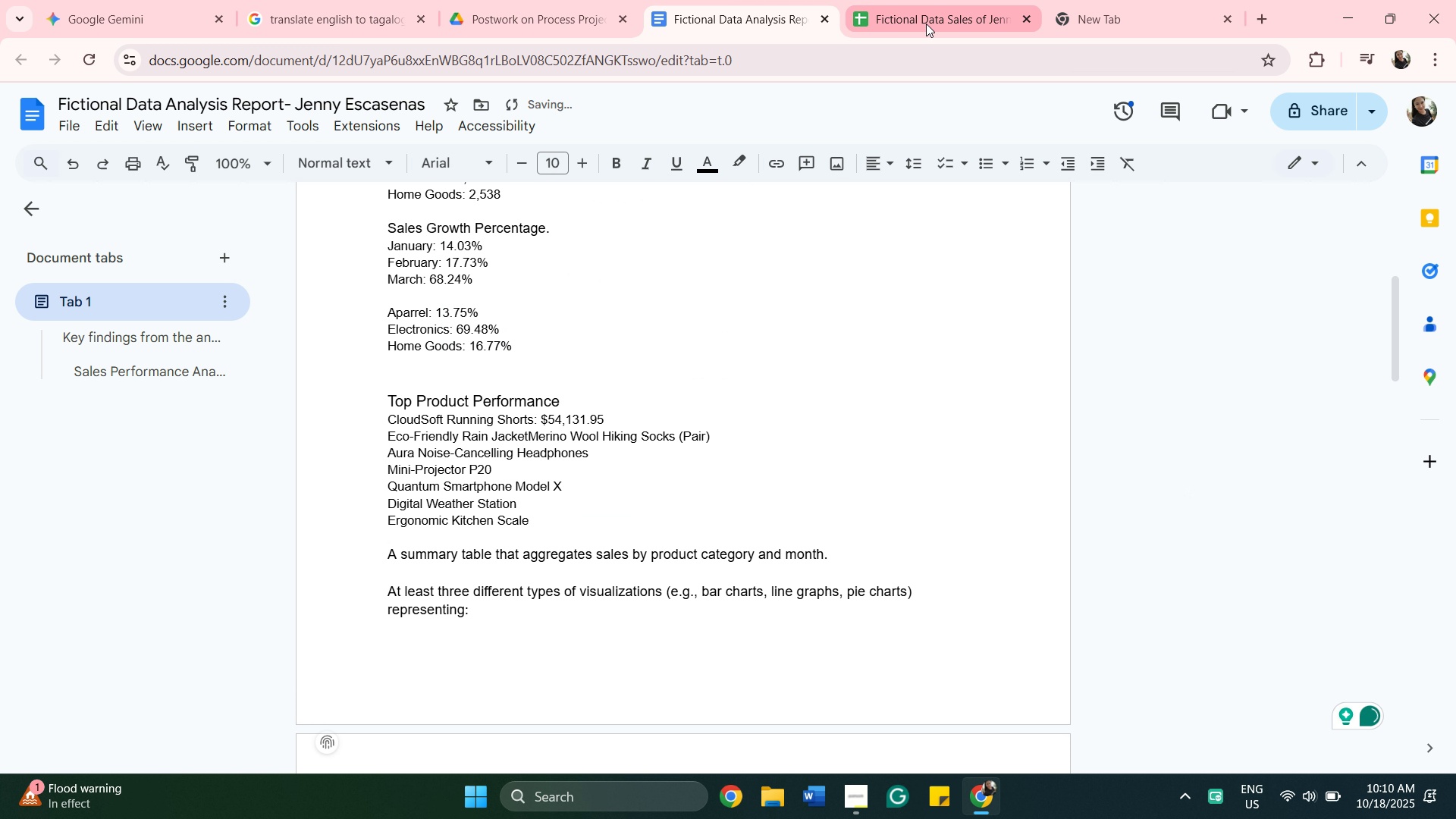 
left_click([926, 24])
 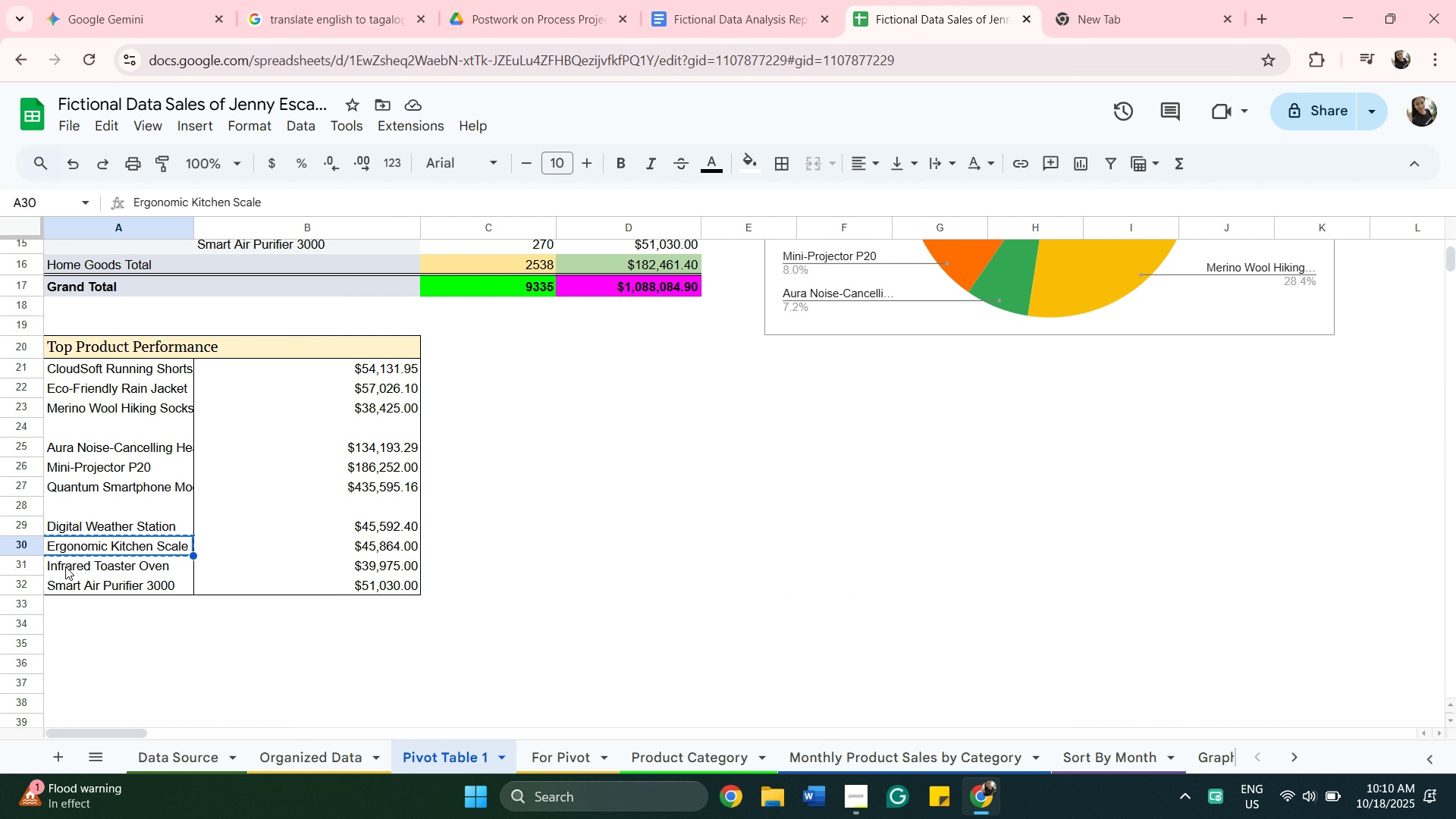 
left_click([66, 567])
 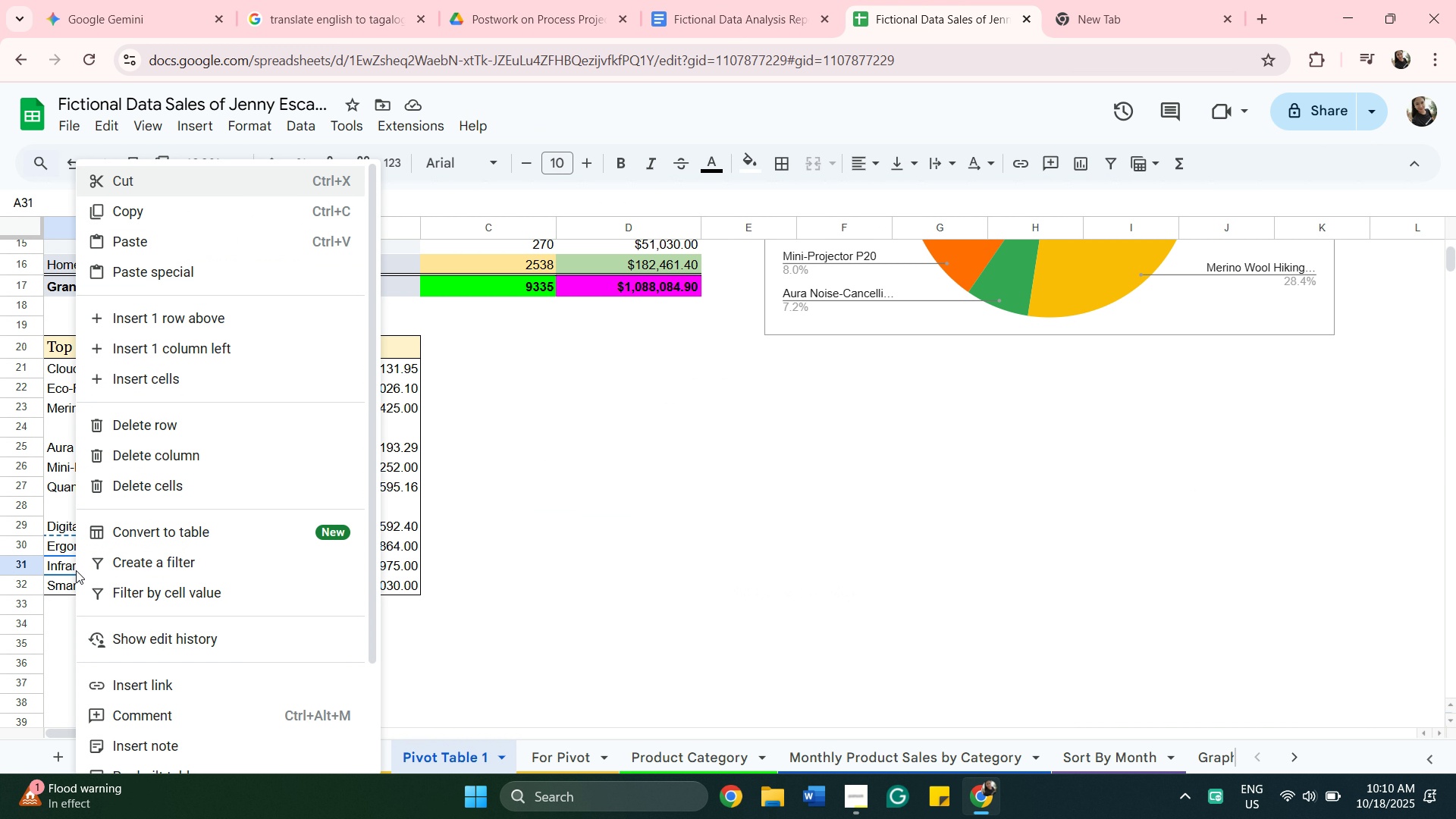 
right_click([76, 570])
 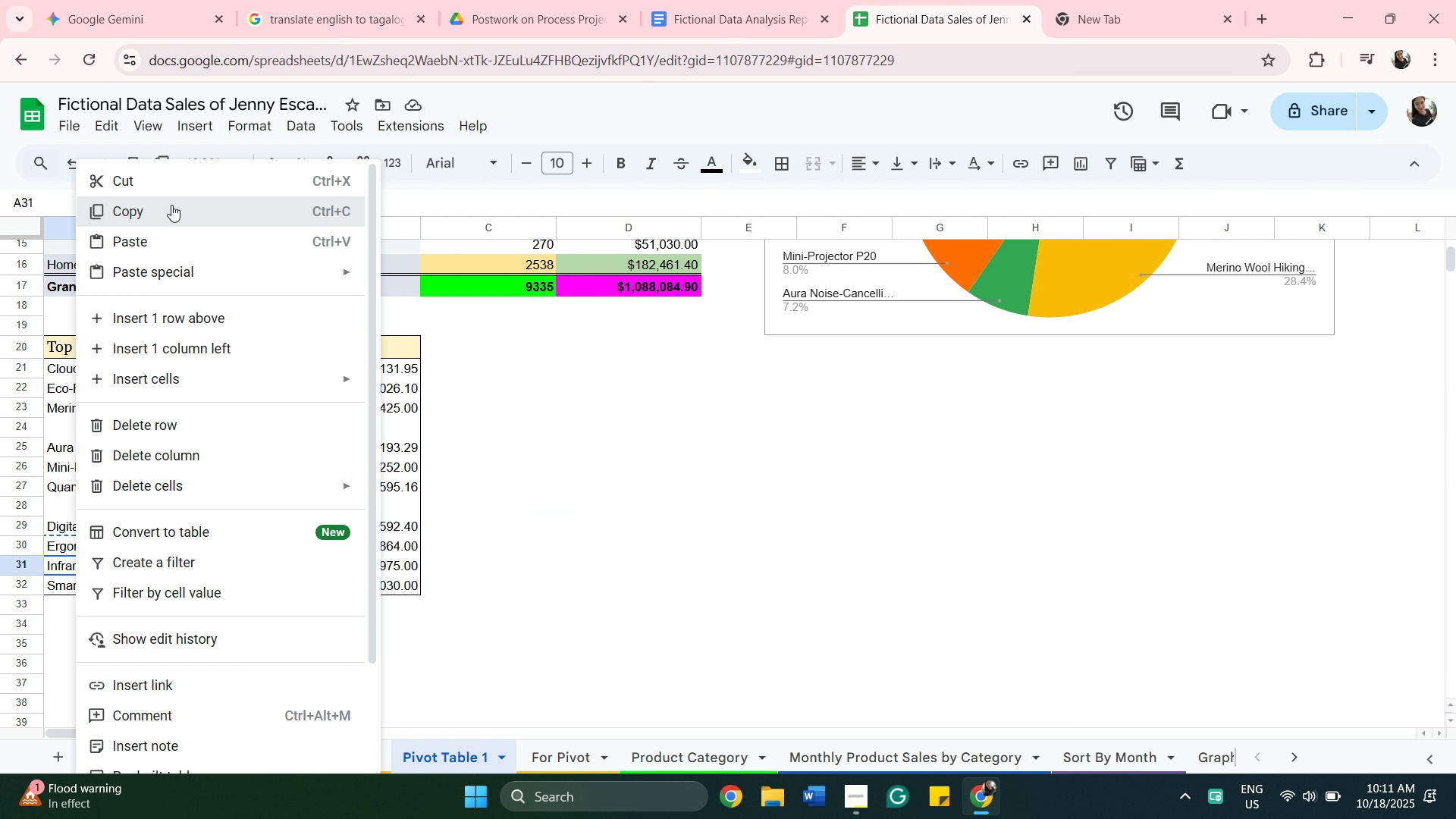 
left_click([171, 205])
 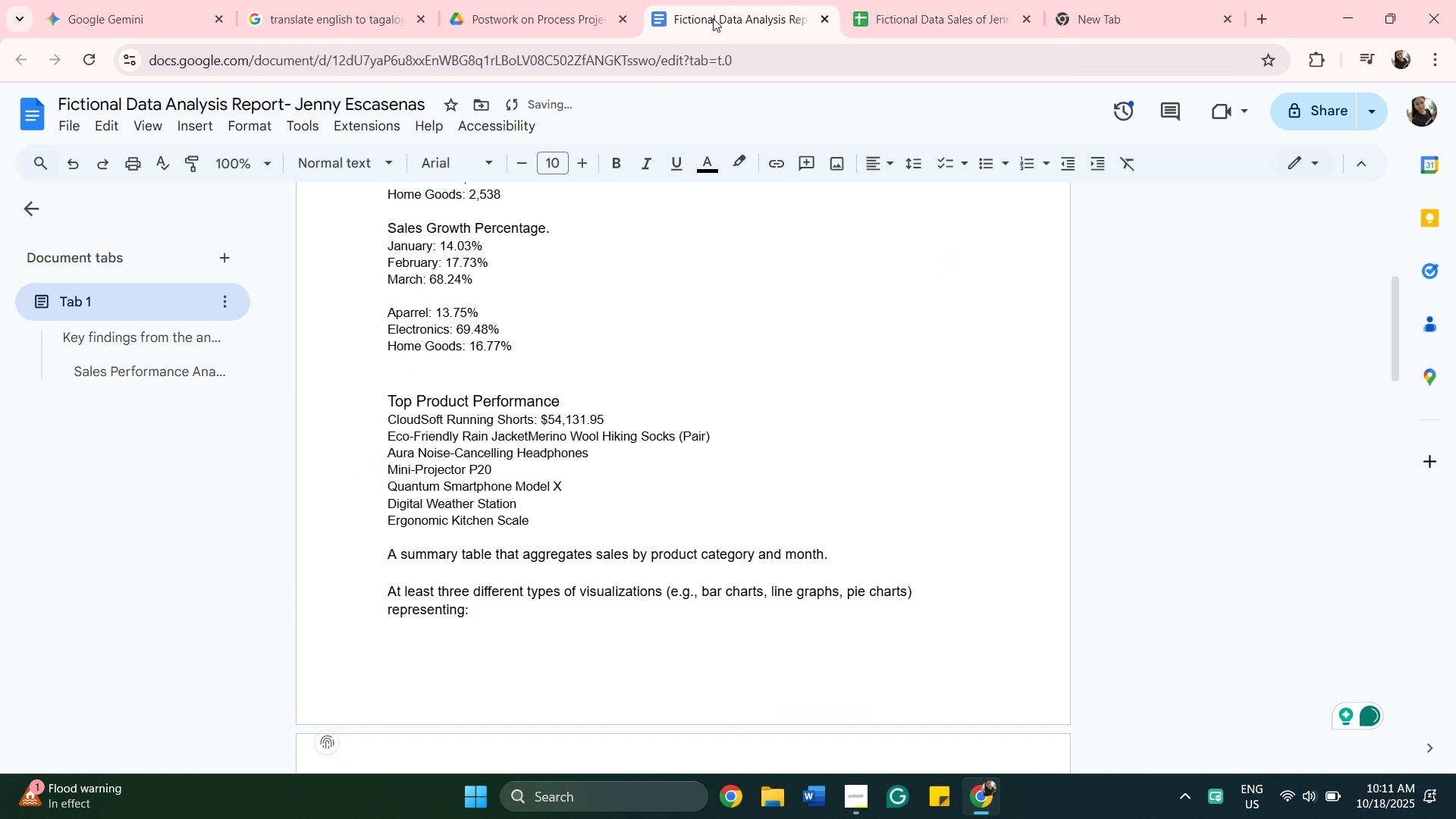 
left_click([713, 18])
 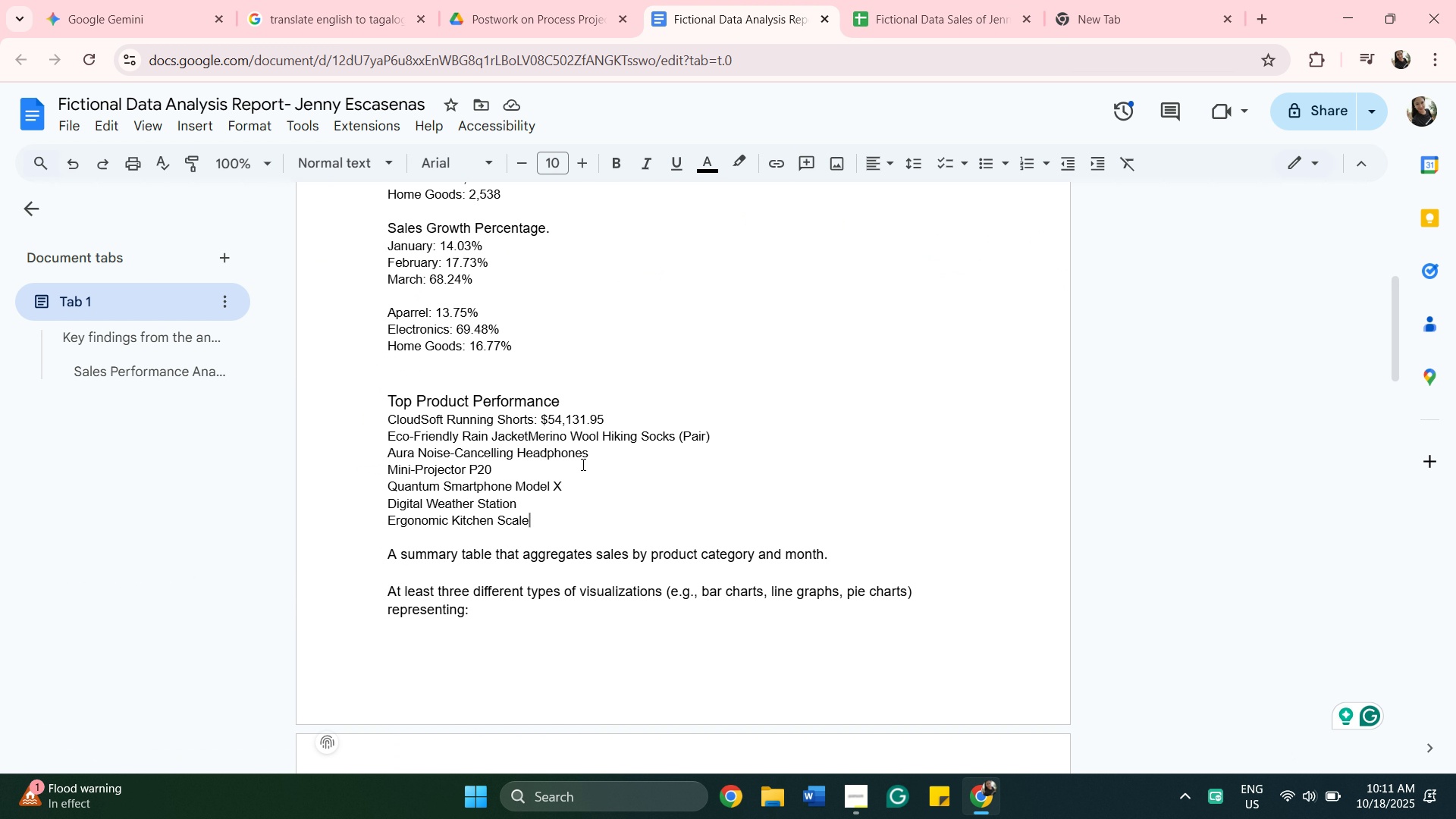 
key(Enter)
 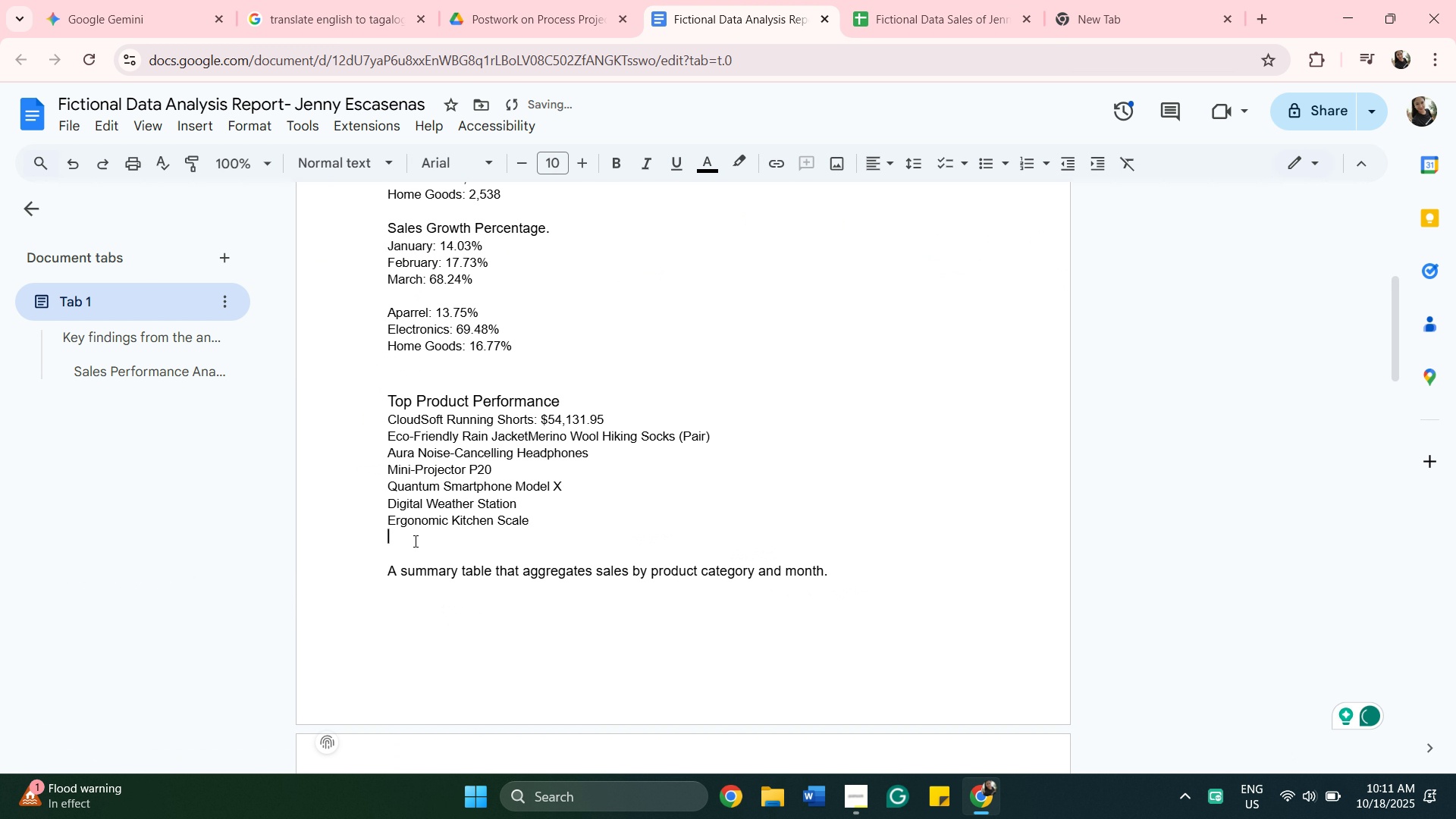 
right_click([414, 541])
 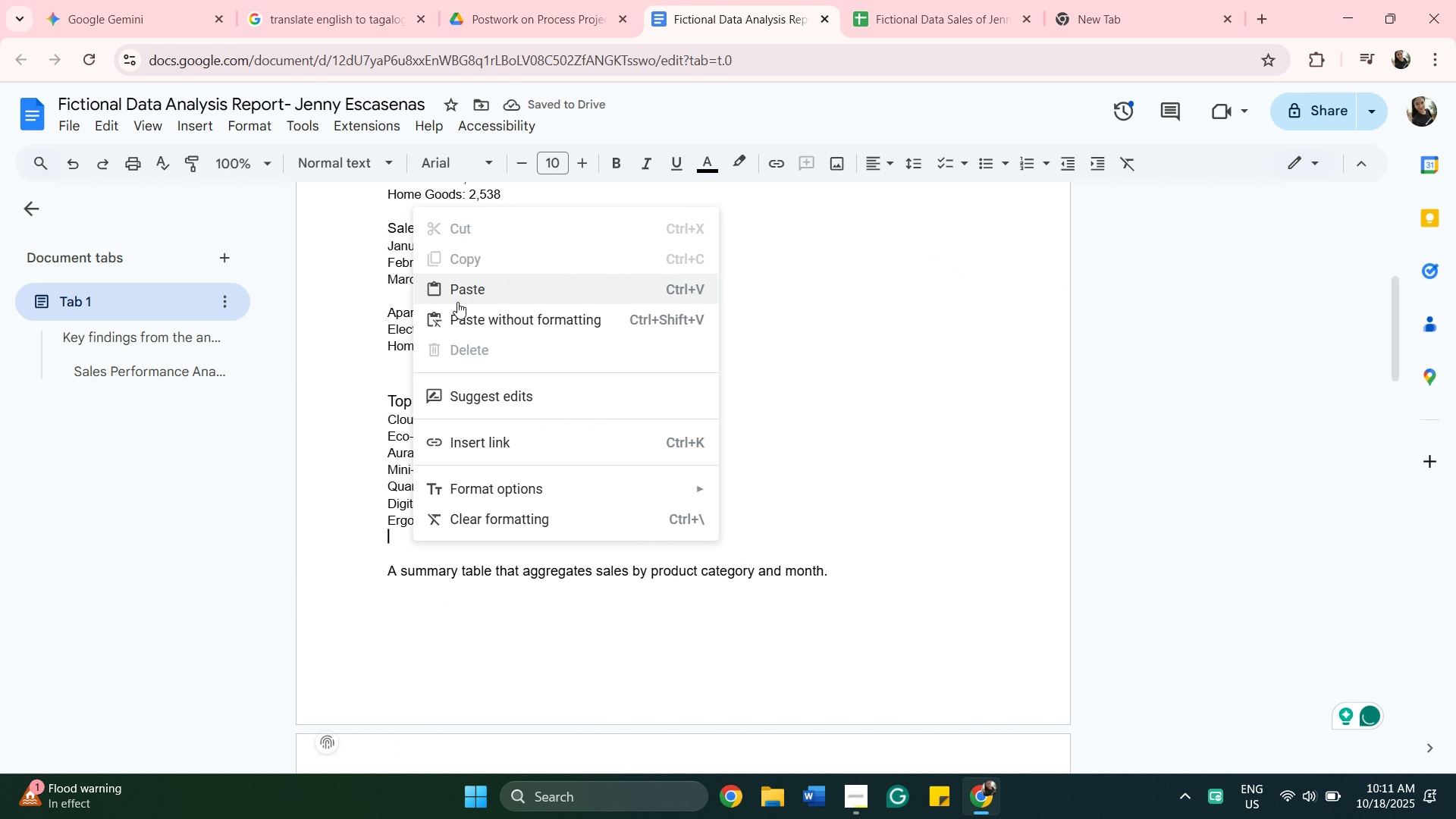 
left_click([457, 302])
 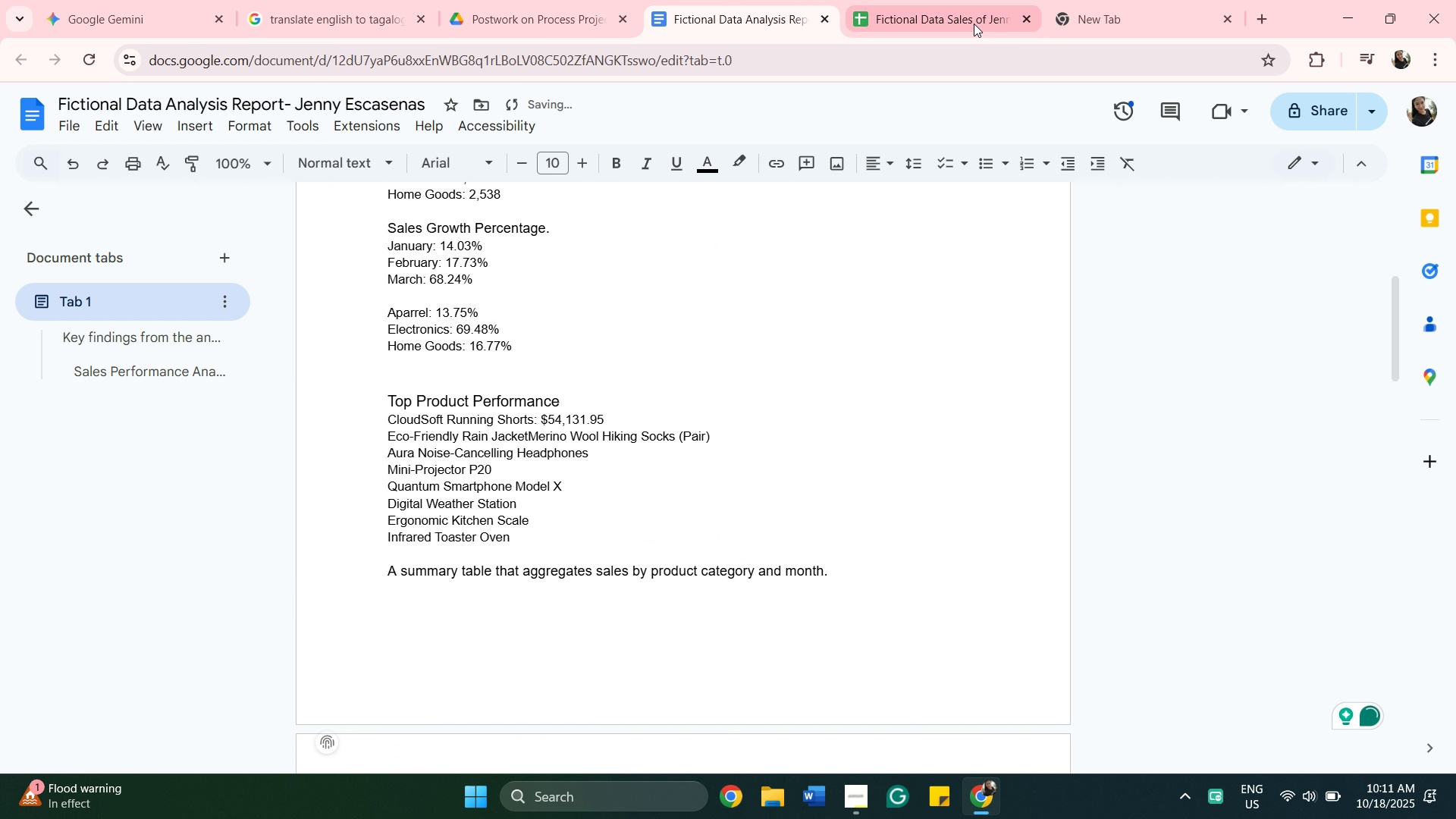 
left_click([973, 23])
 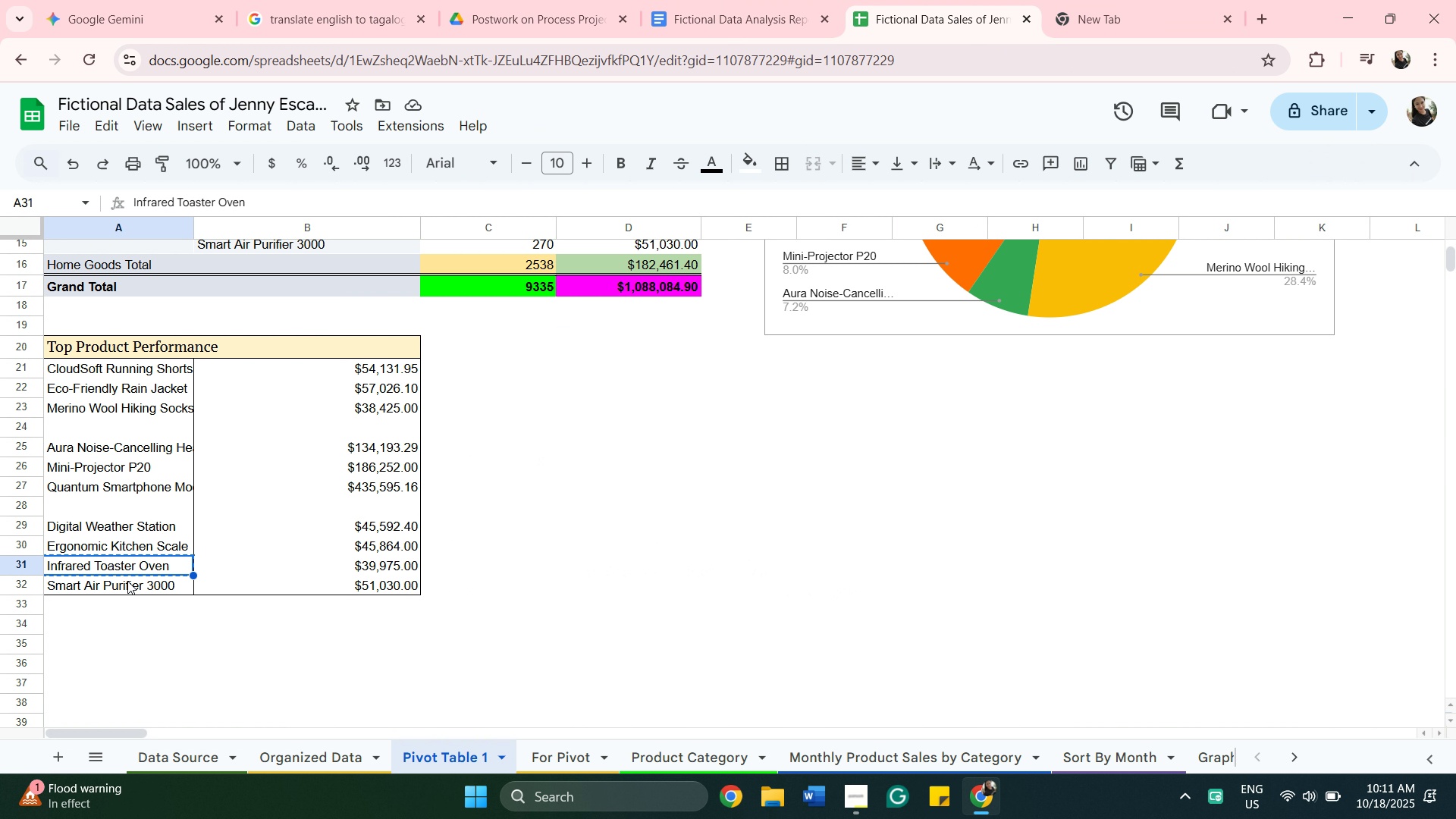 
left_click([127, 581])
 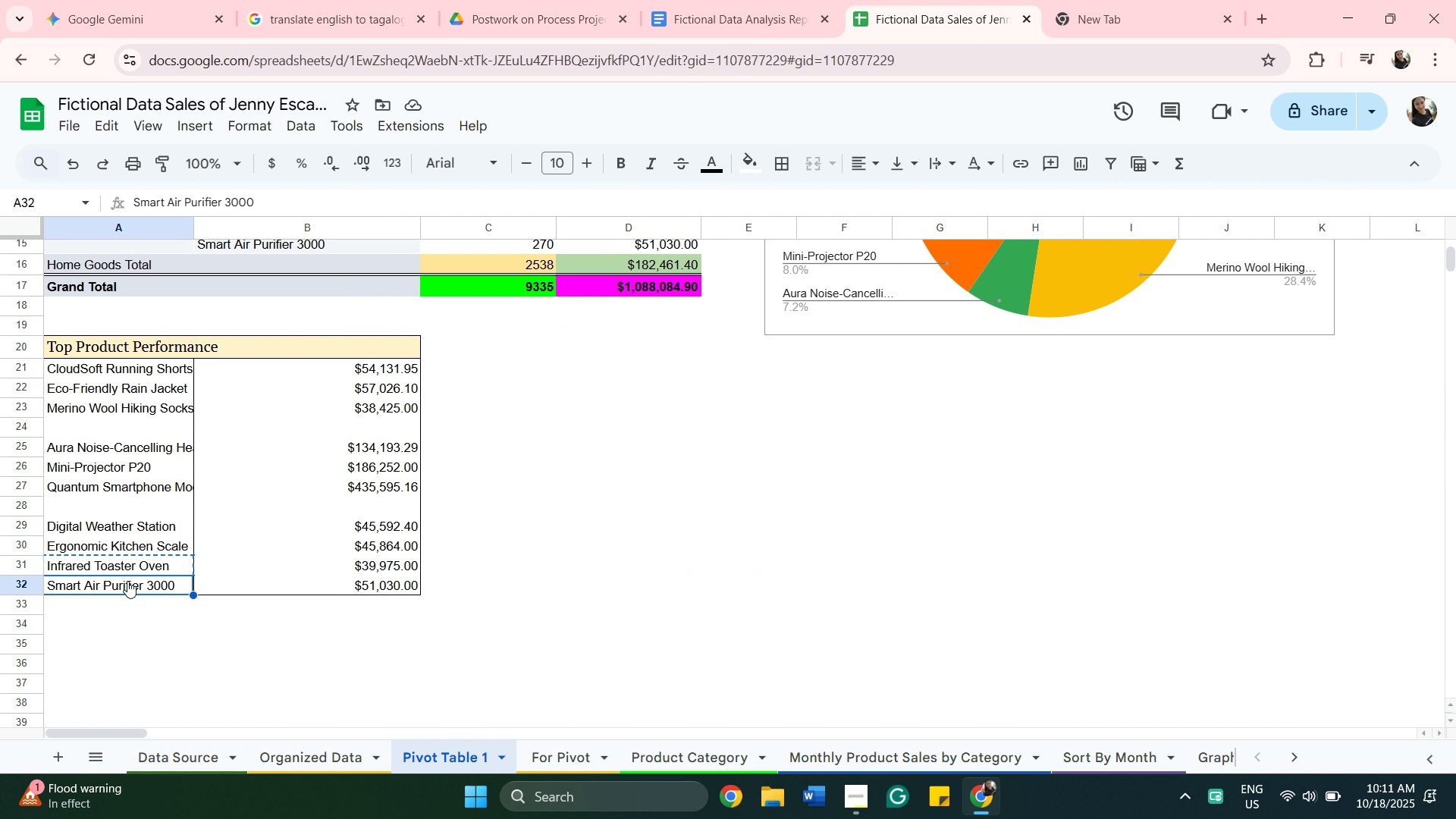 
right_click([127, 581])
 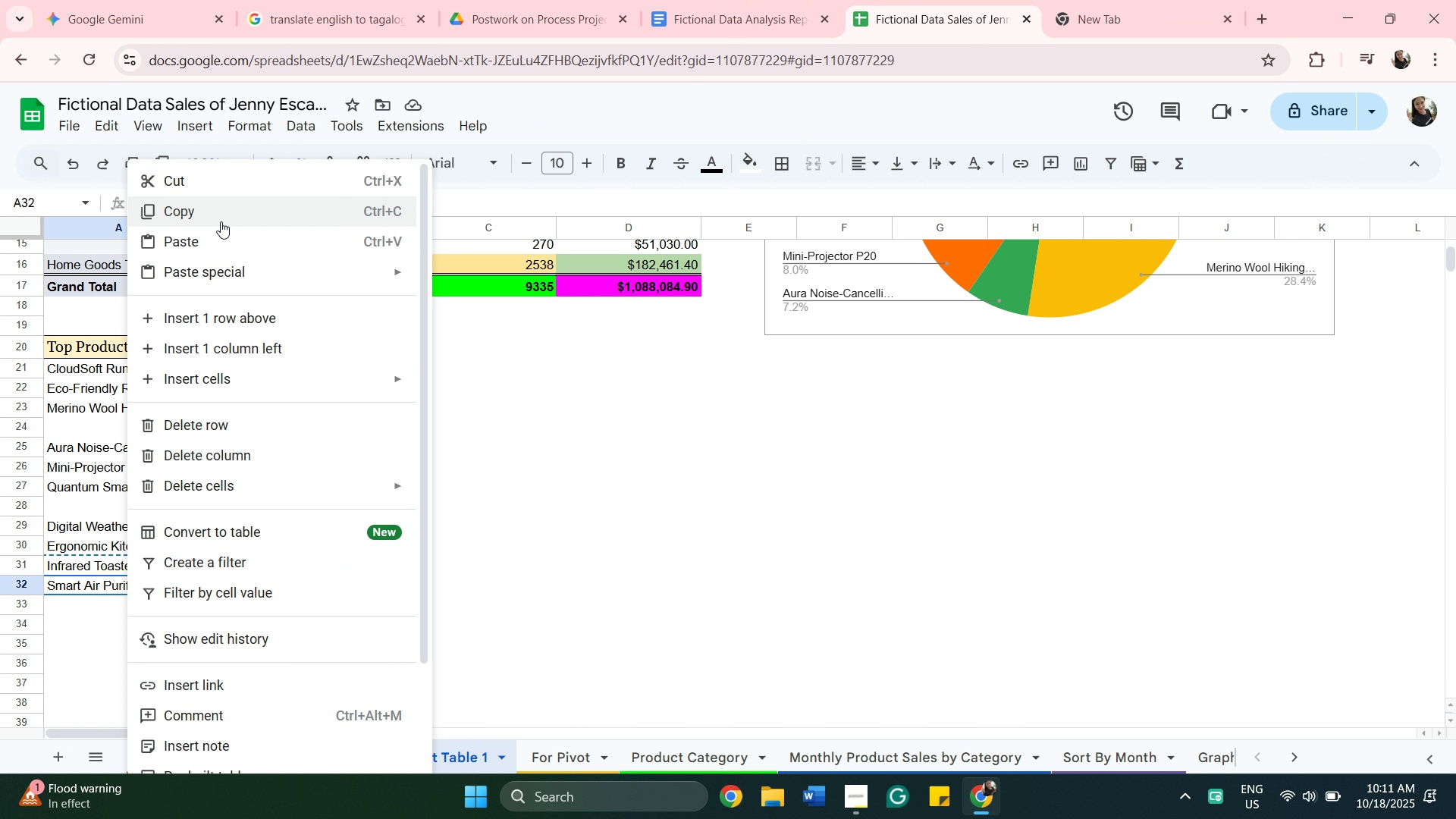 
left_click([221, 221])
 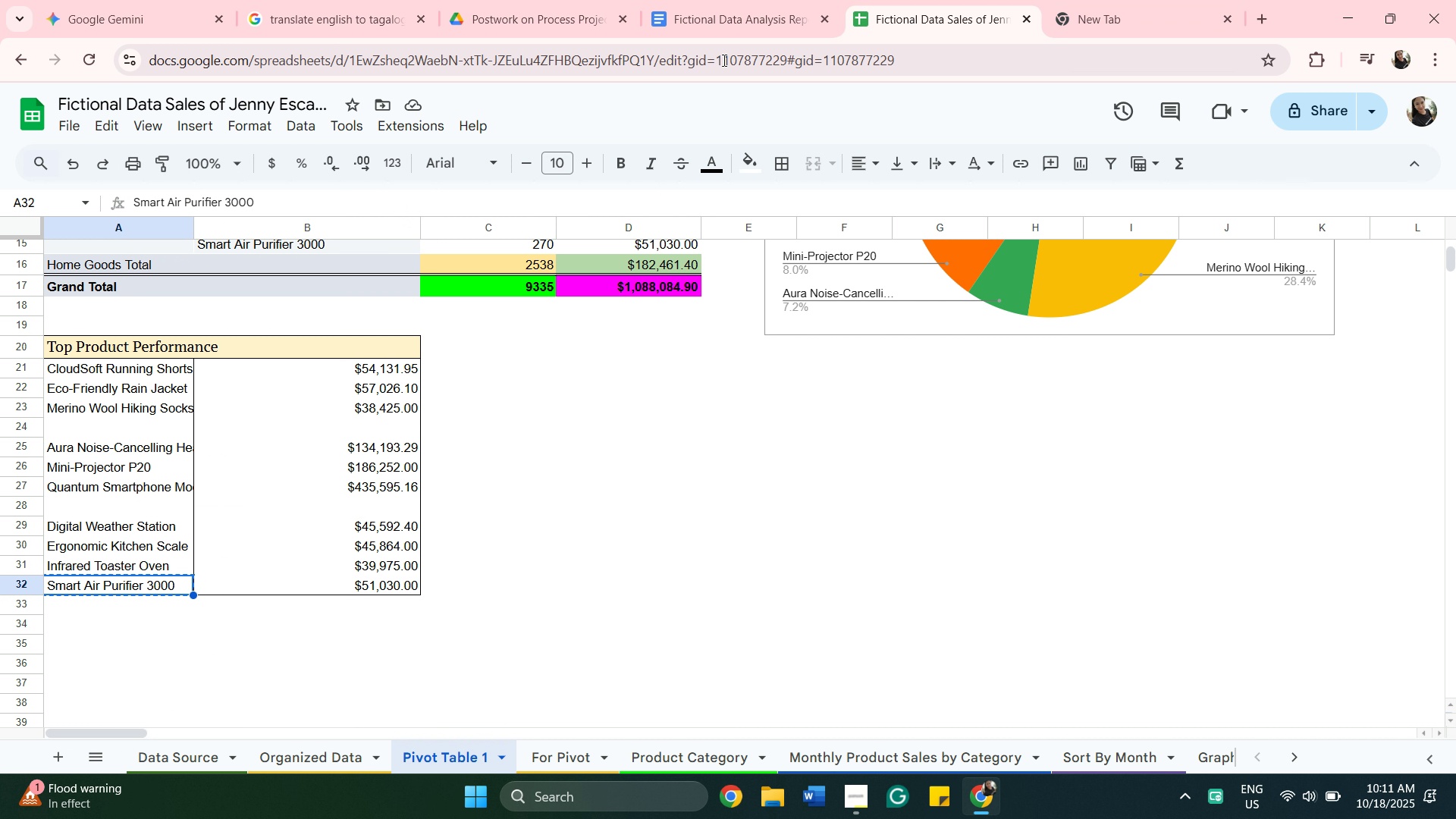 
left_click([727, 21])
 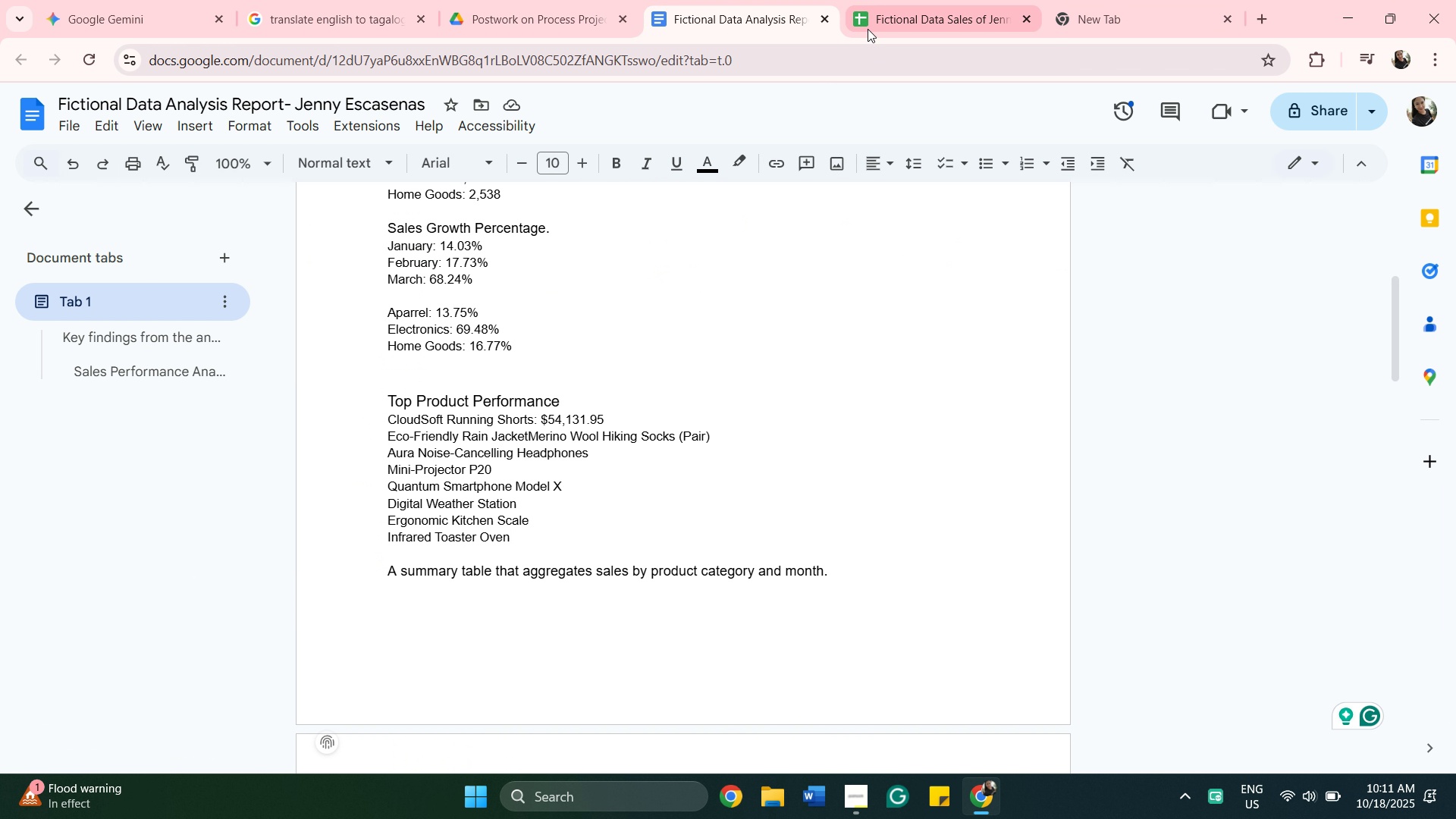 
left_click([868, 27])
 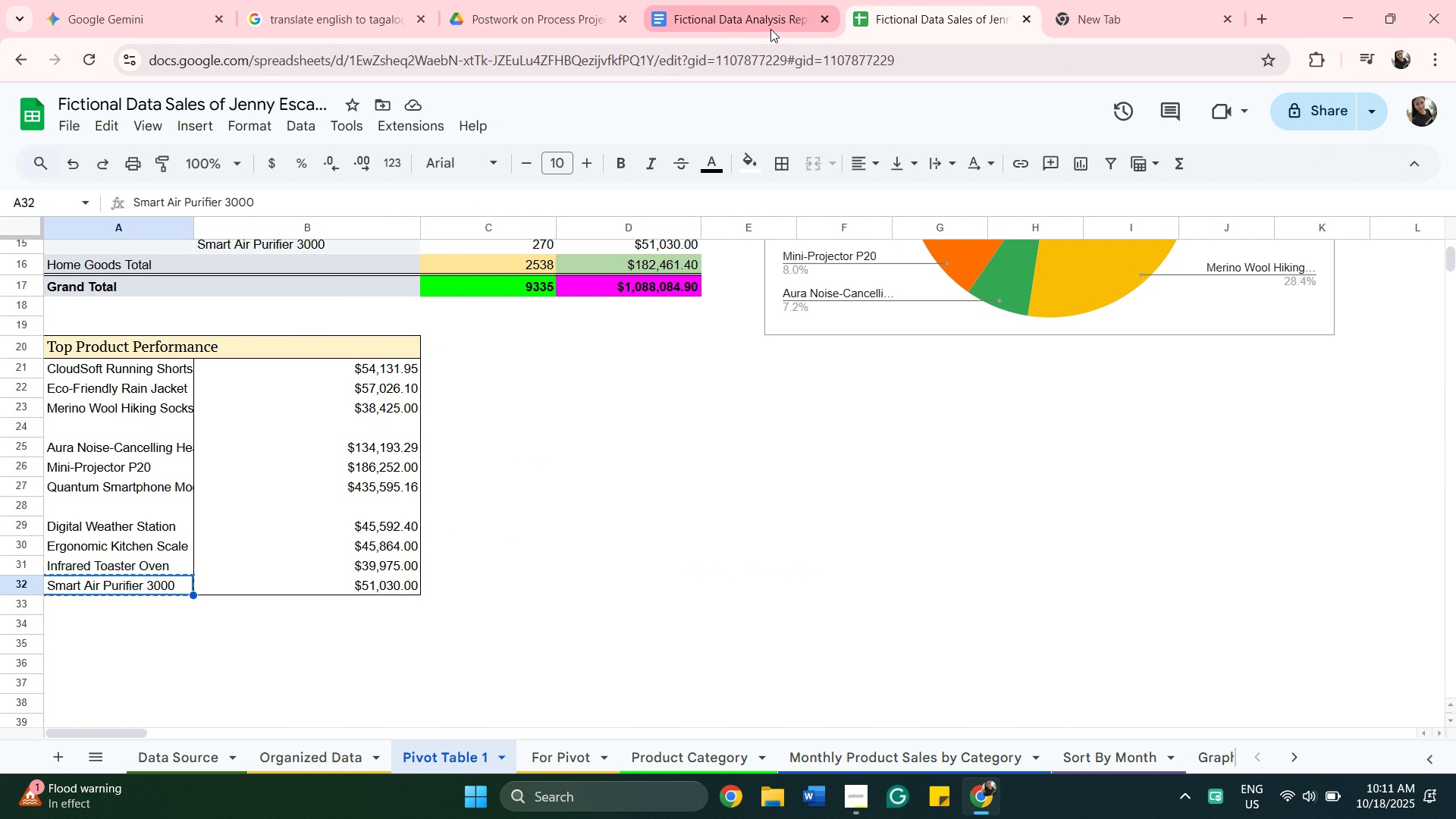 
left_click([770, 29])
 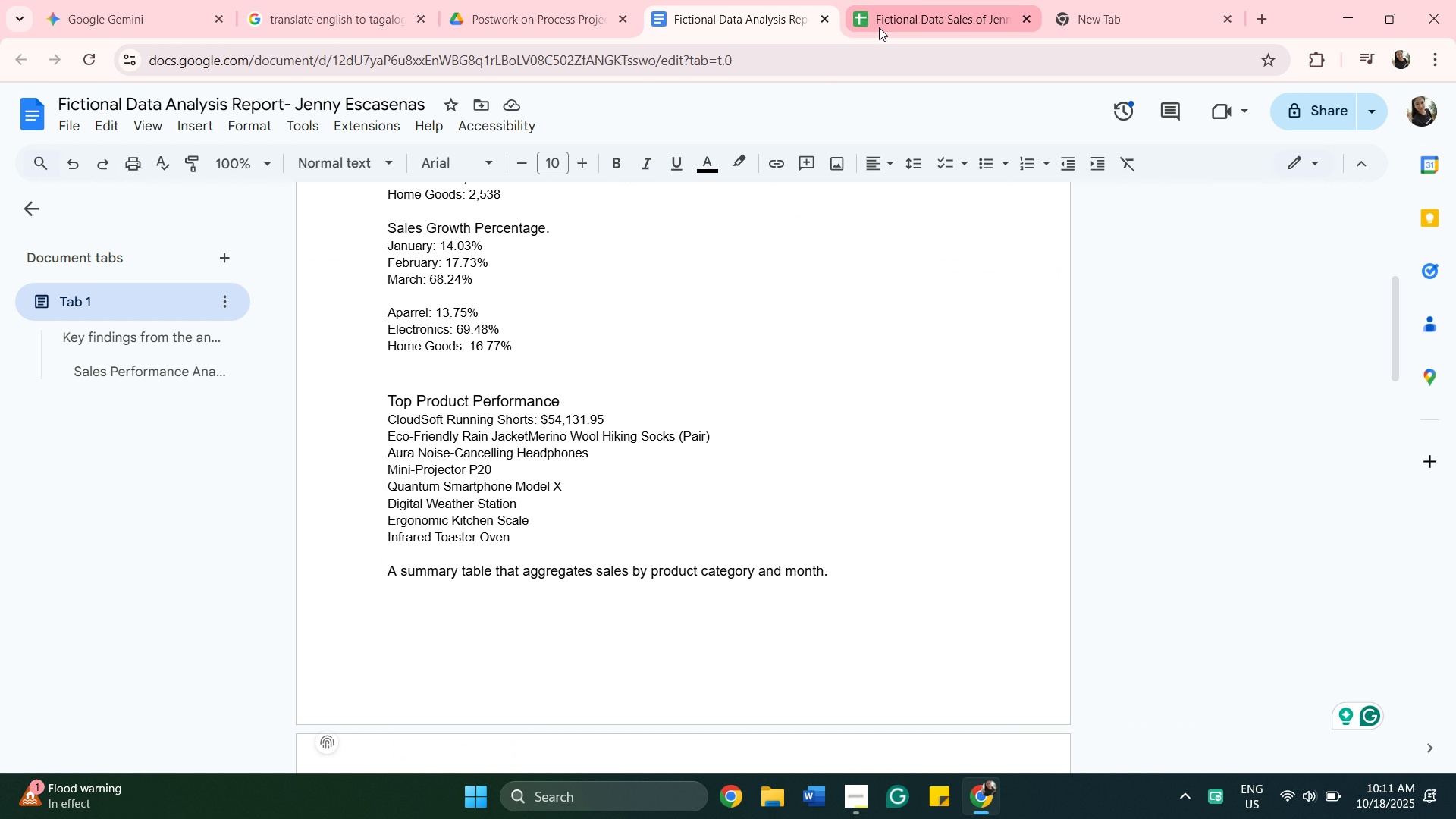 
left_click([901, 22])
 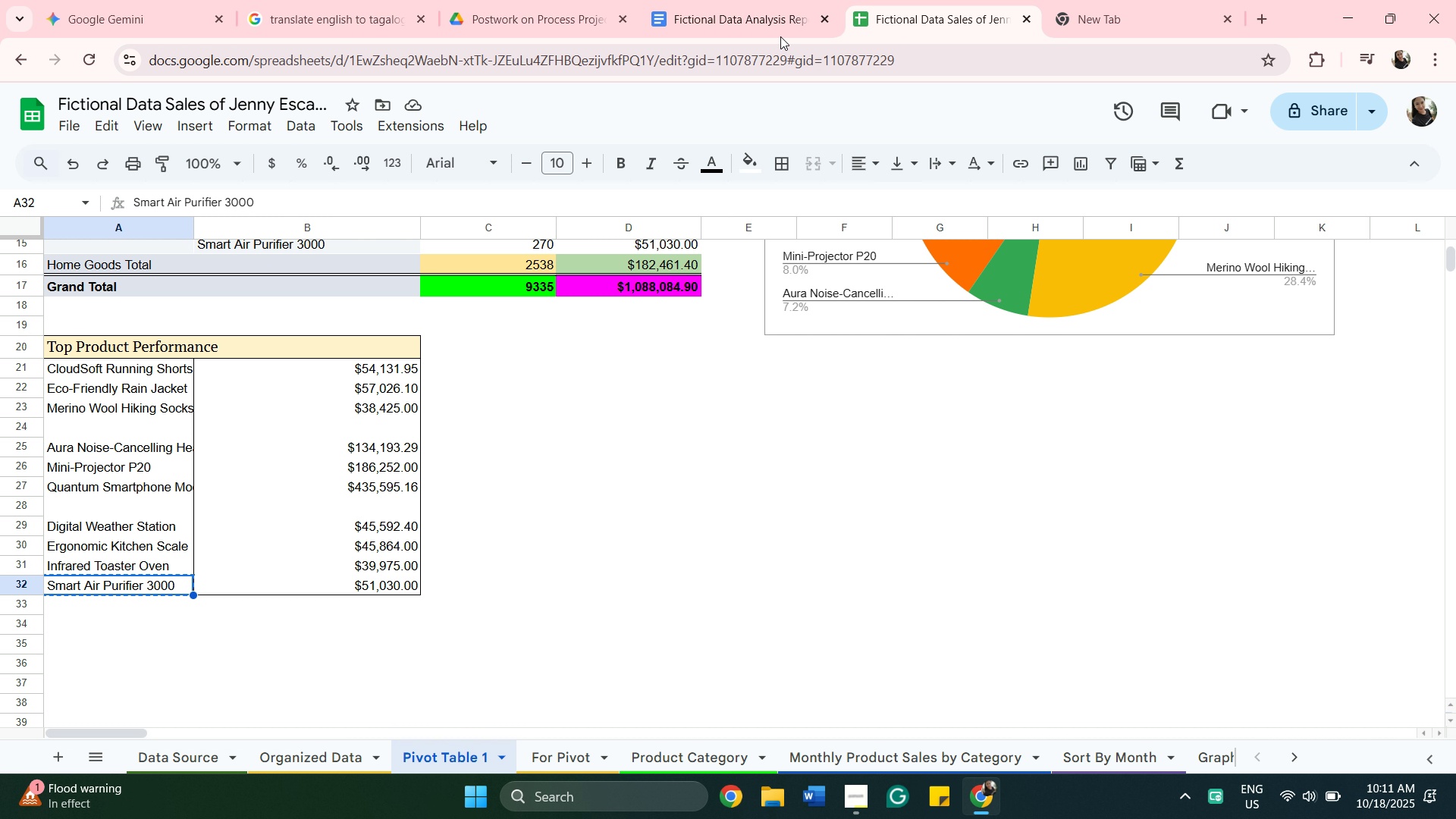 
left_click([776, 30])
 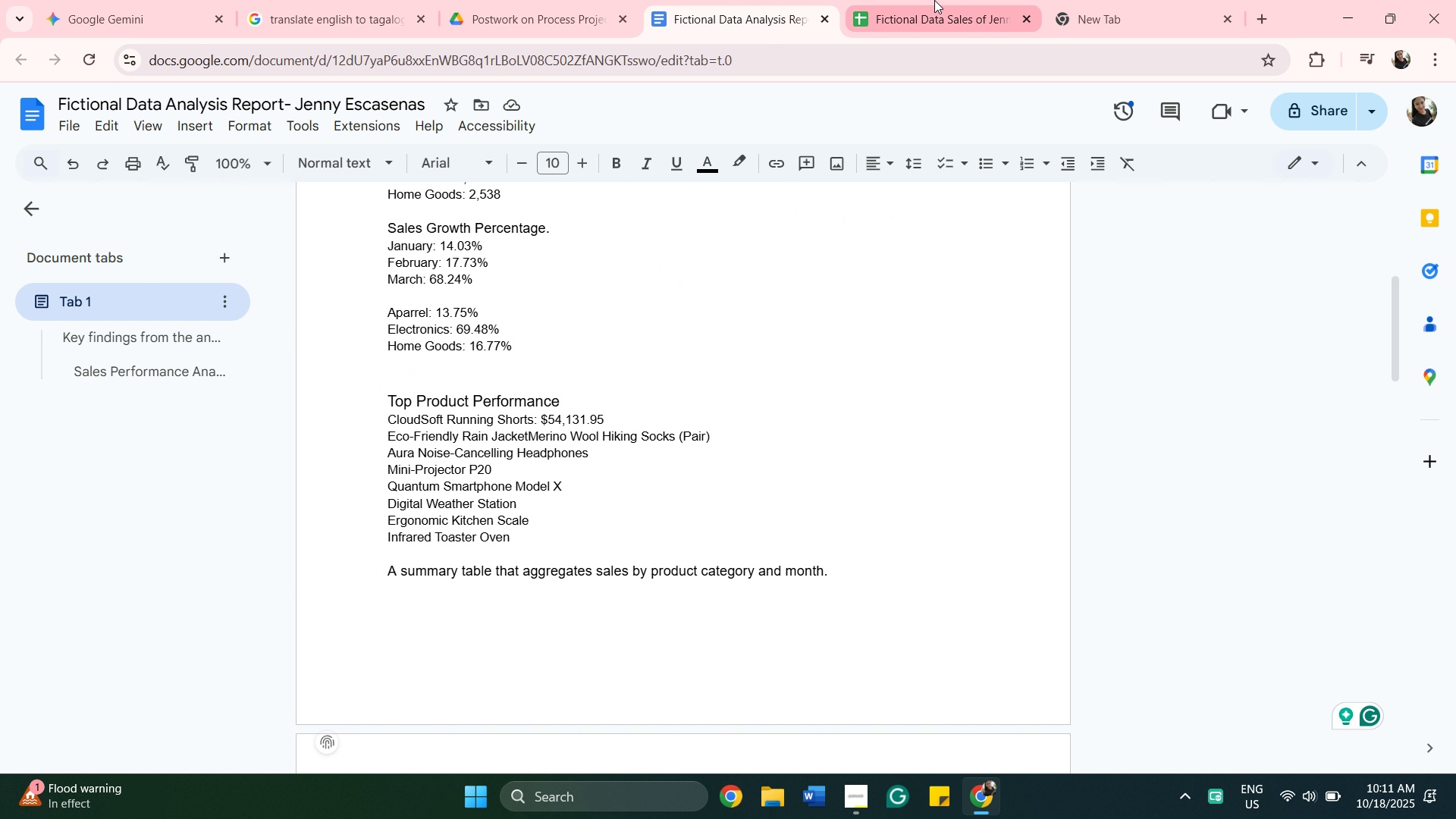 
left_click([934, 6])
 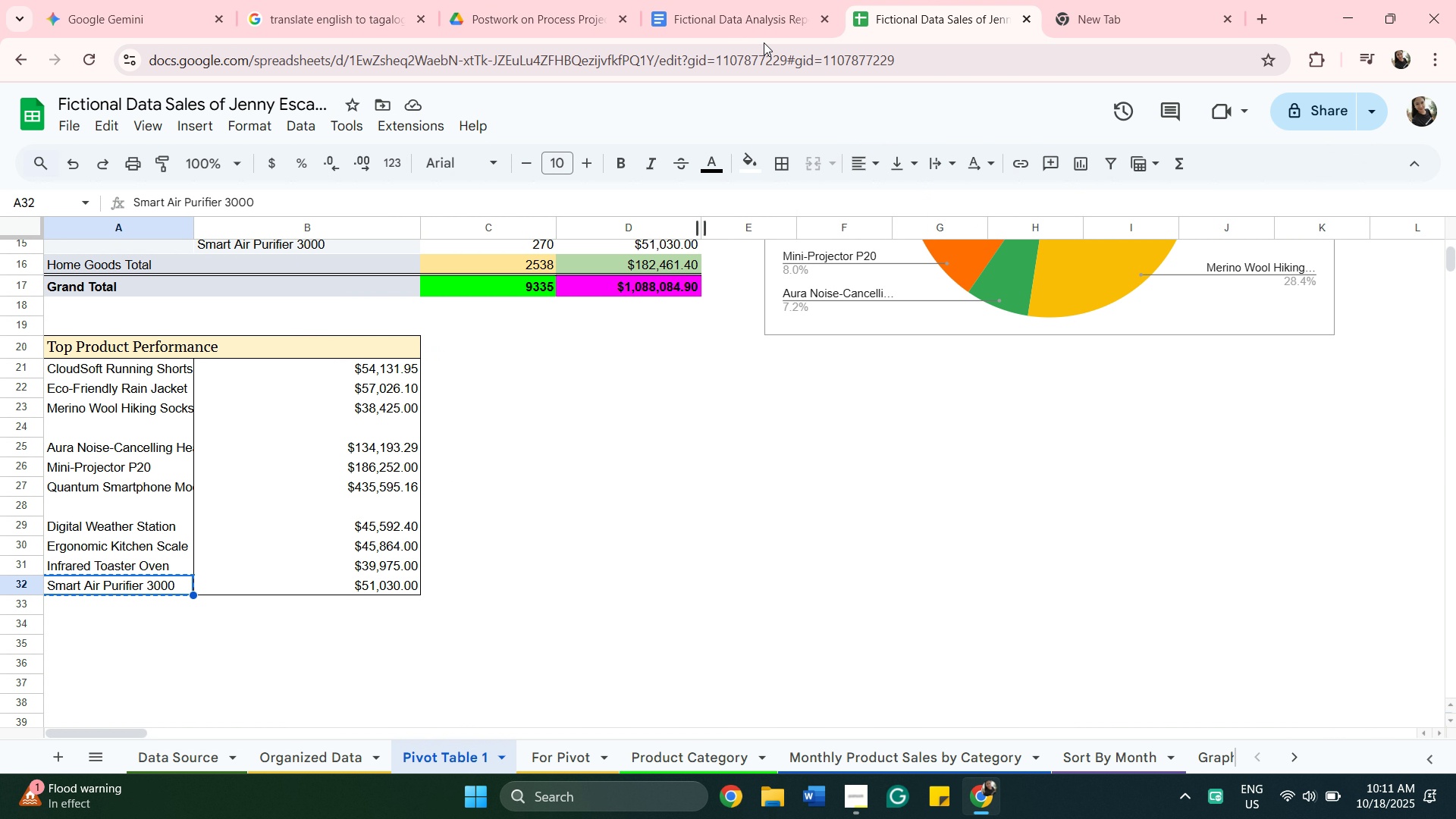 
wait(6.74)
 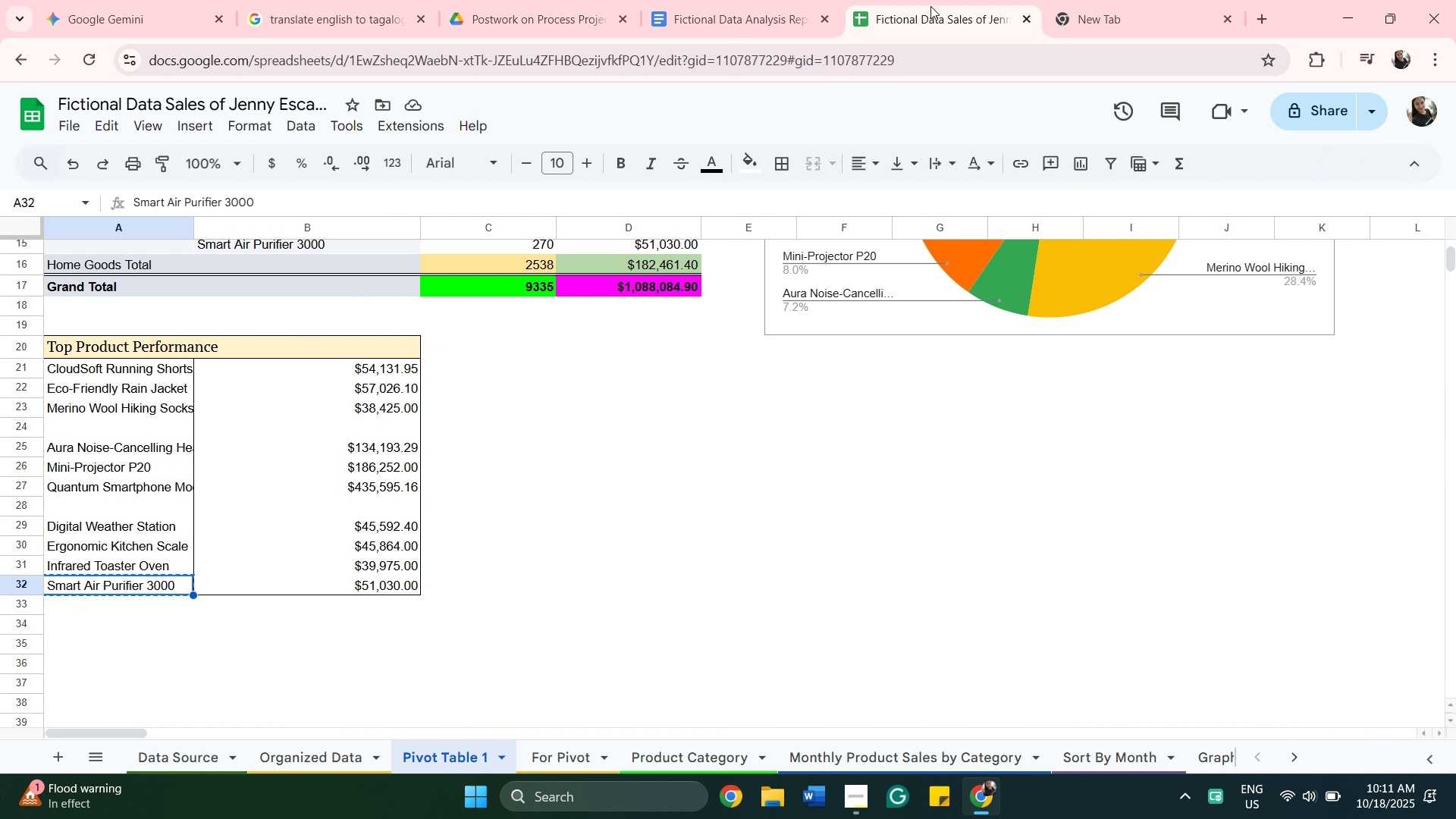 
left_click([753, 27])
 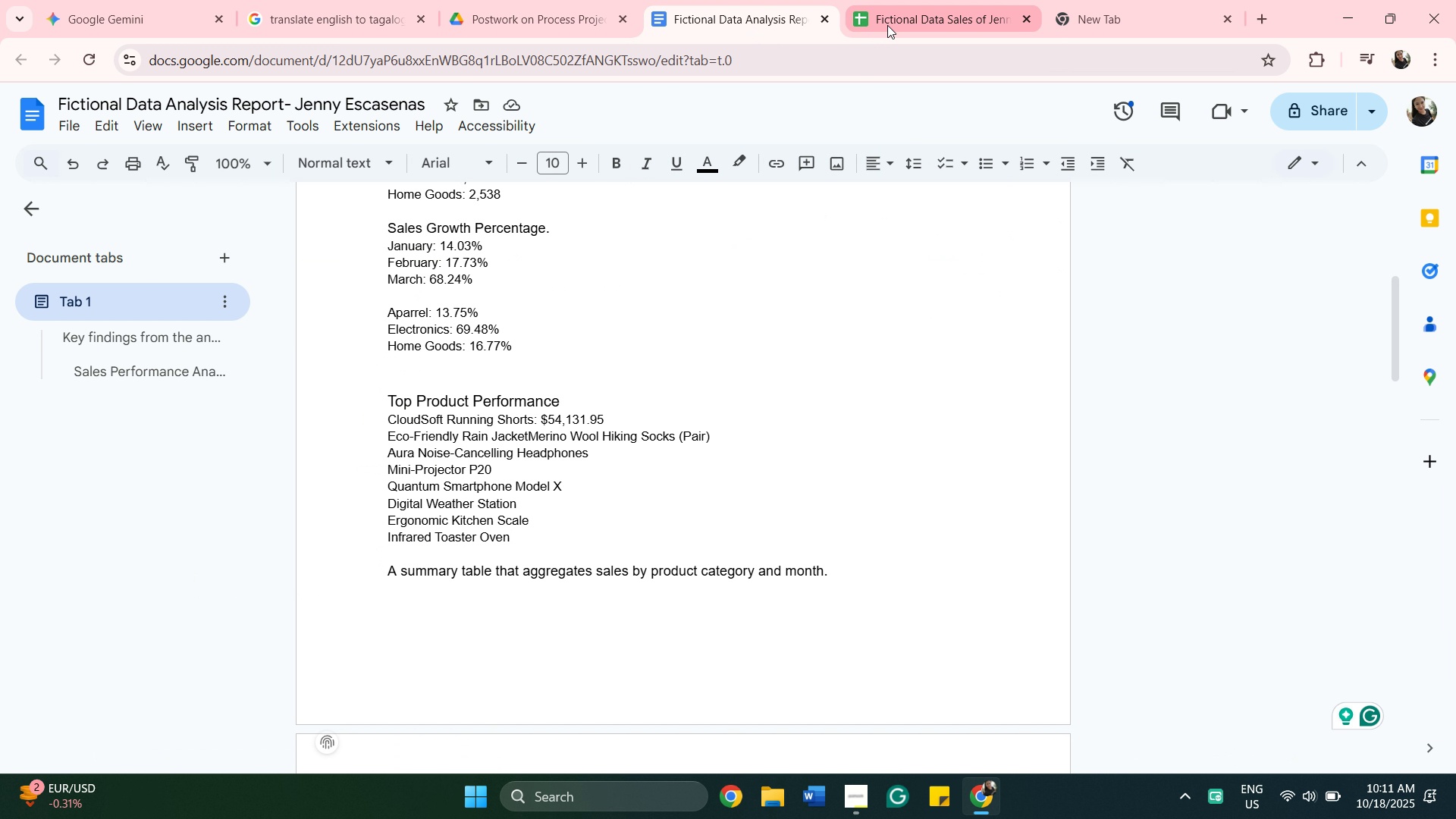 
left_click([901, 15])
 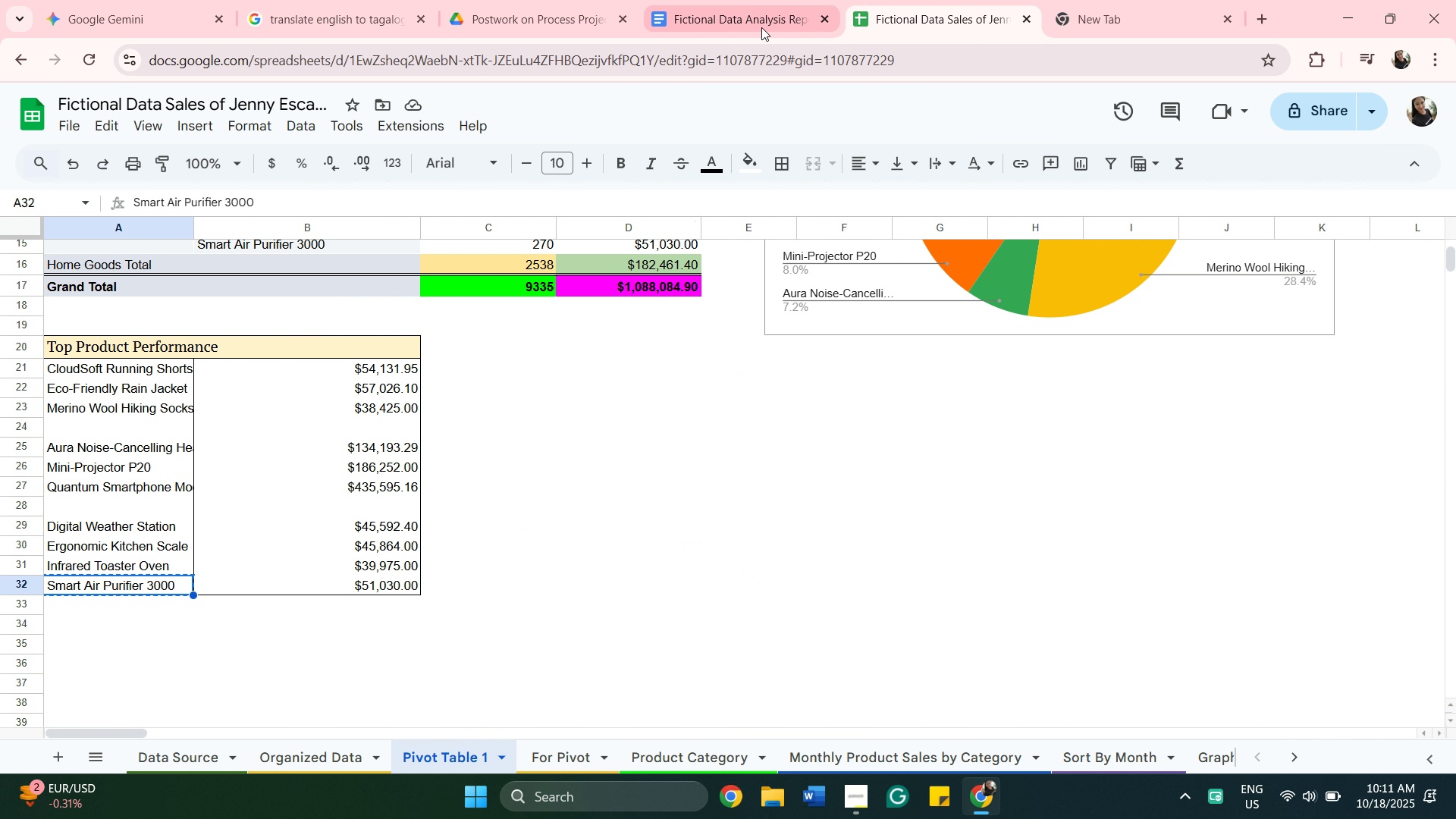 
left_click([761, 27])
 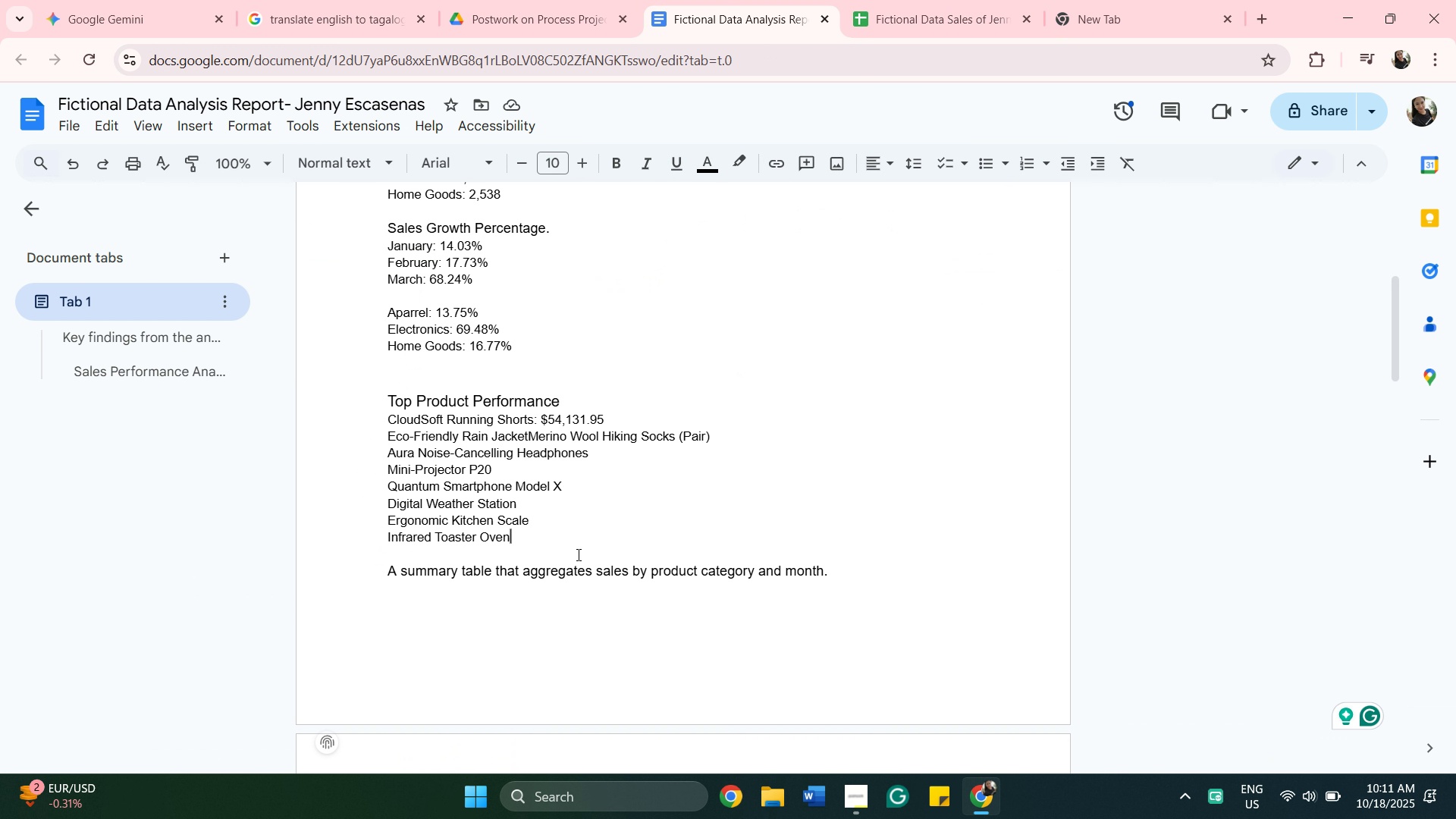 
left_click([577, 554])
 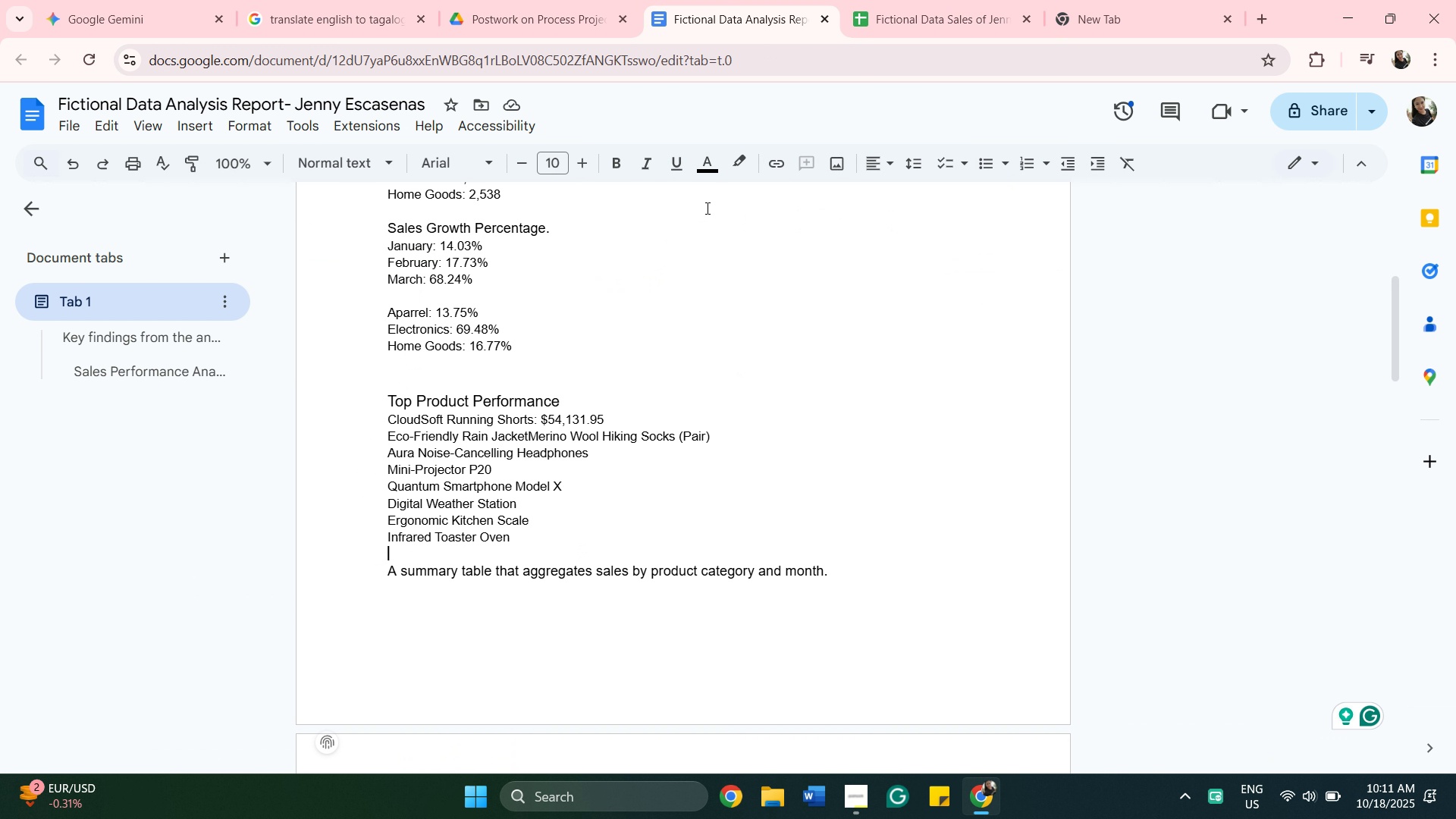 
left_click([895, 0])
 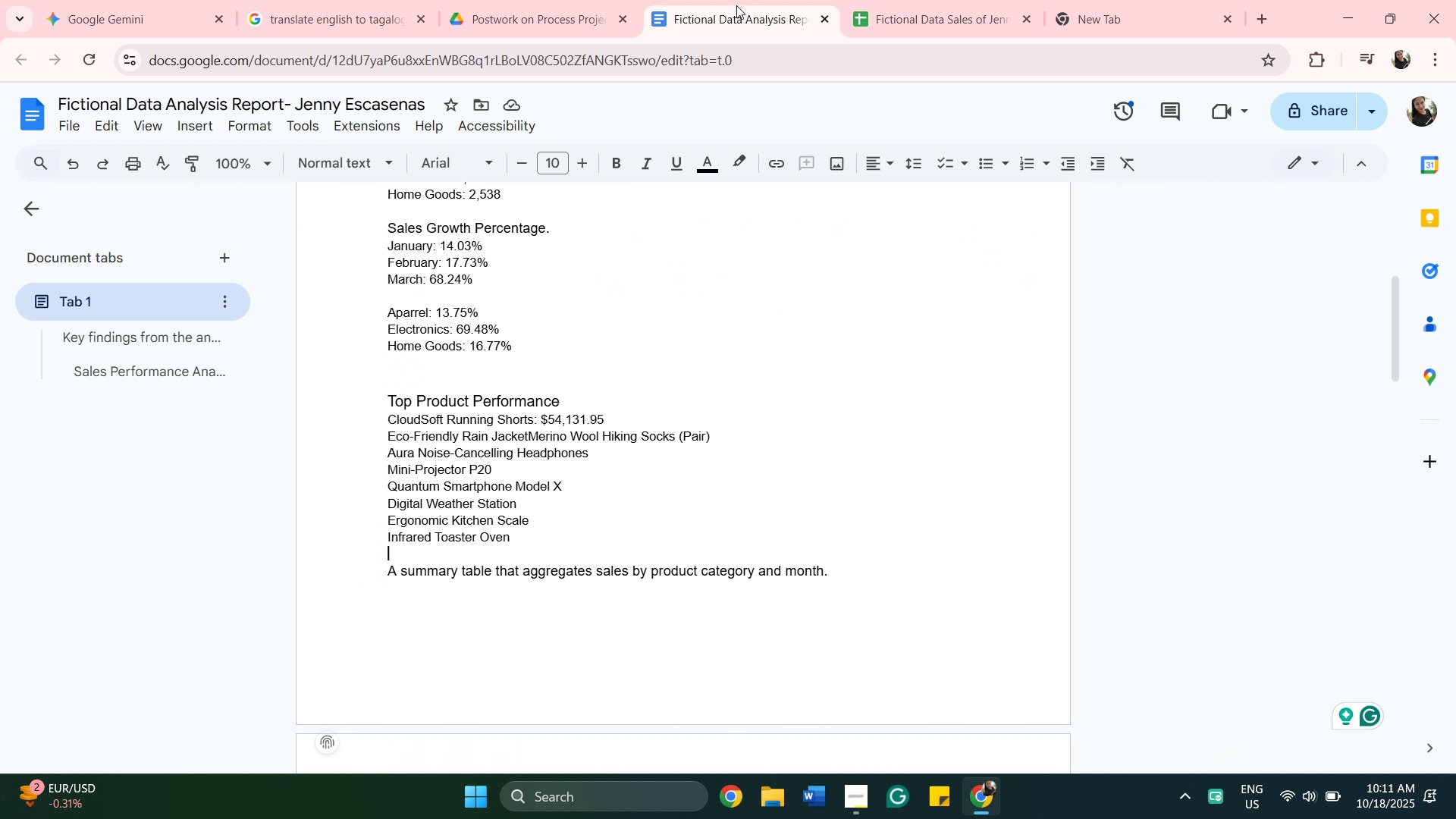 
left_click([736, 5])
 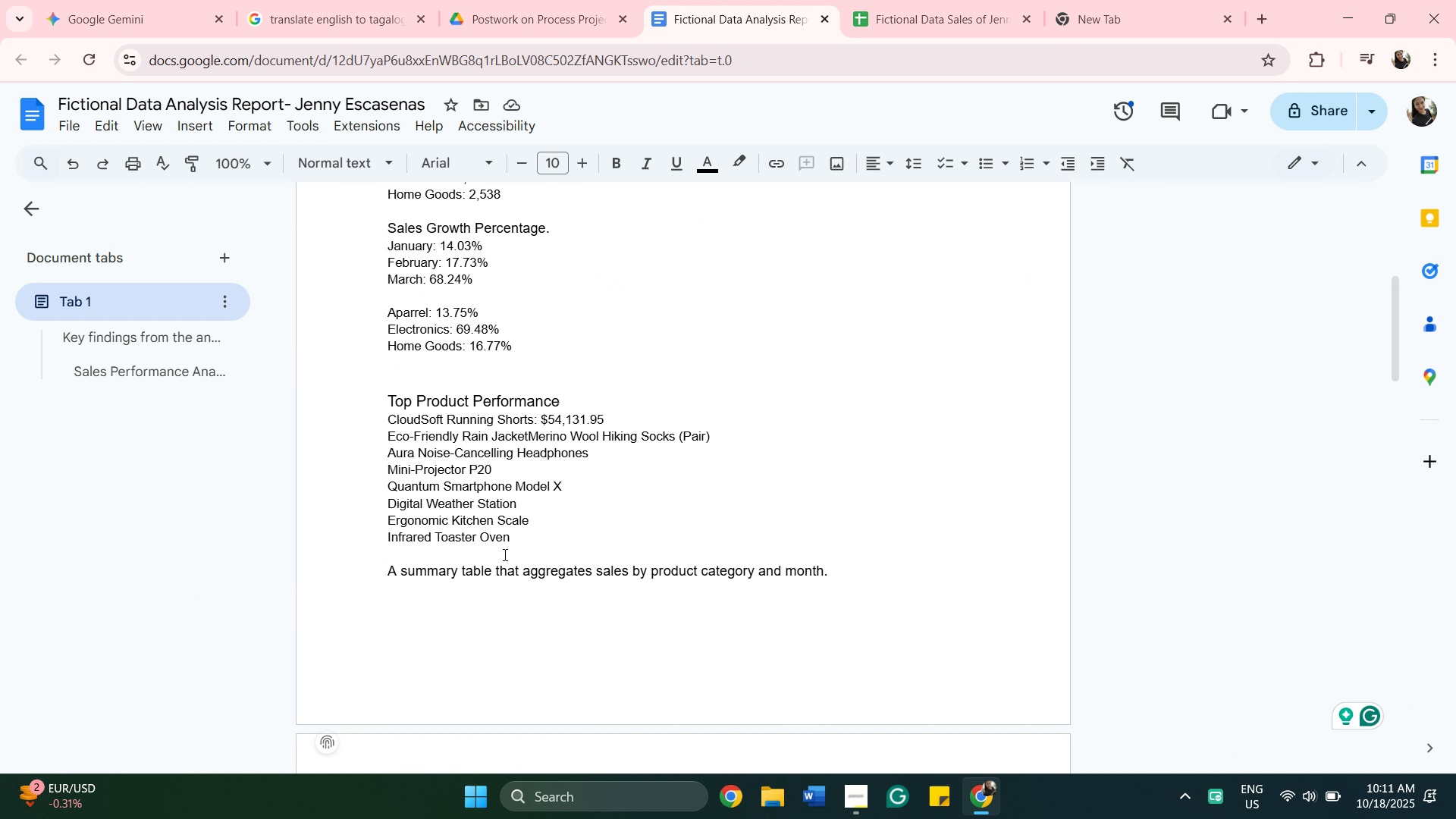 
right_click([504, 554])
 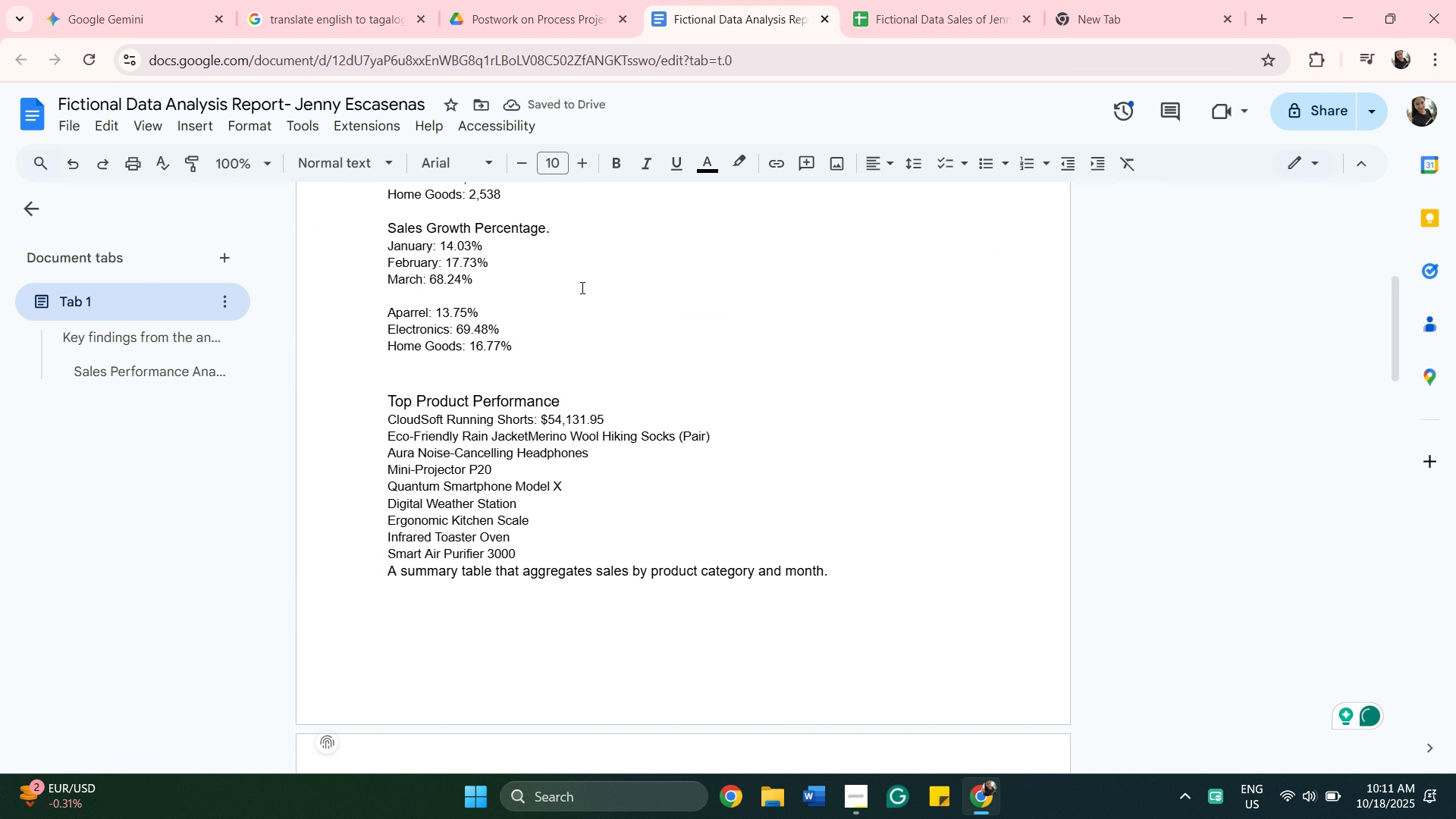 
wait(5.33)
 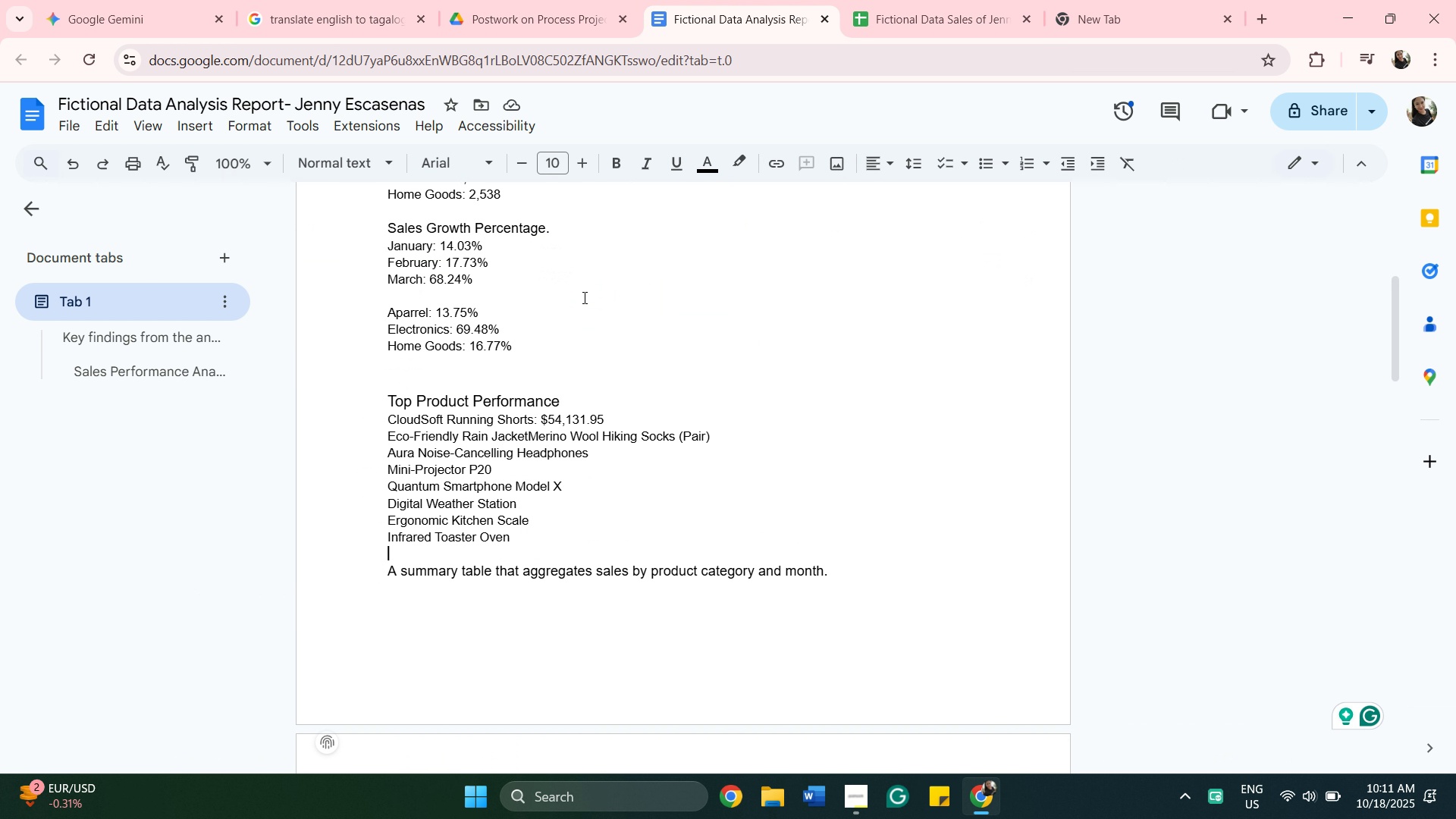 
key(Enter)